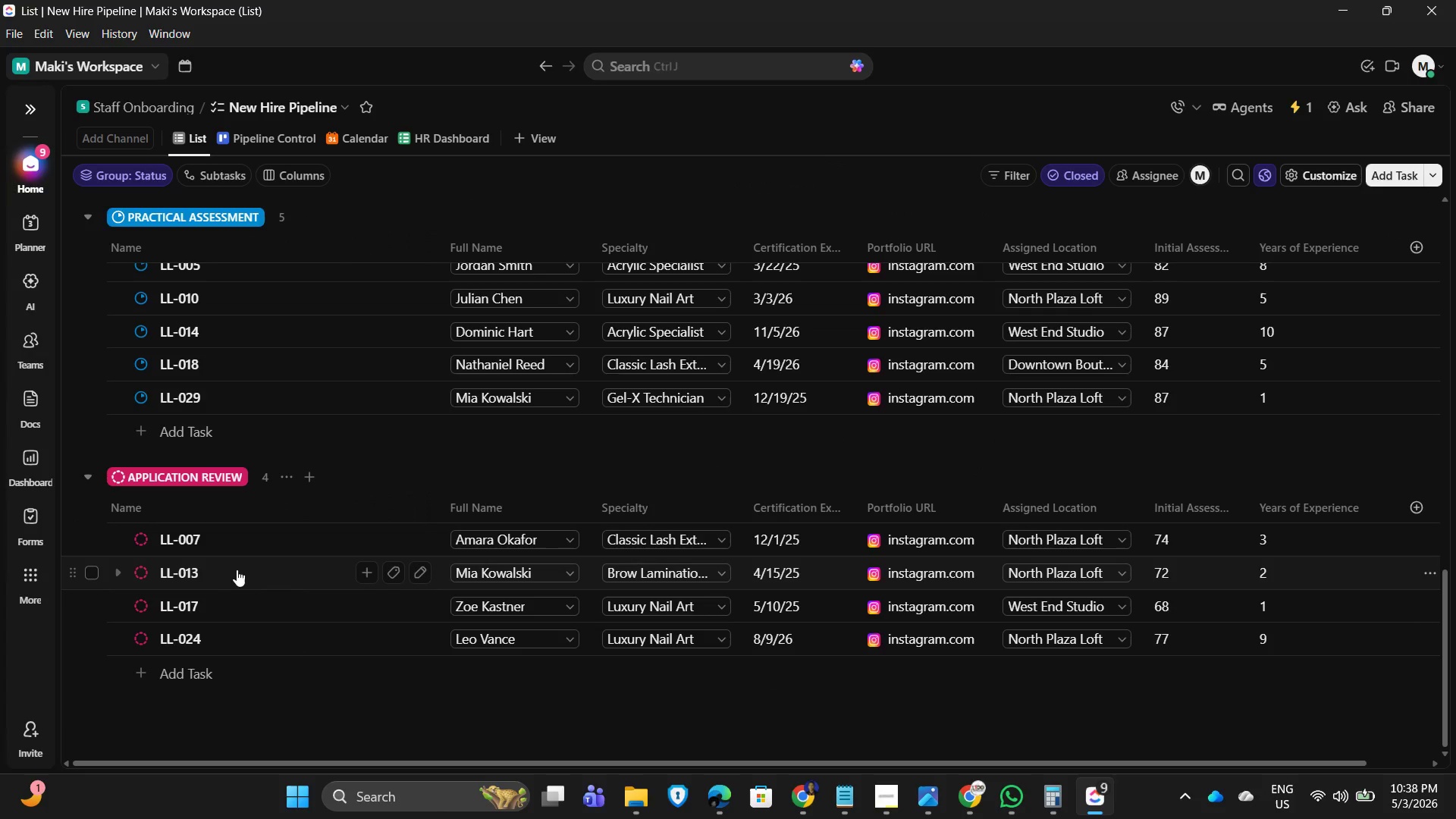 
scroll: coordinate [232, 513], scroll_direction: up, amount: 17.0
 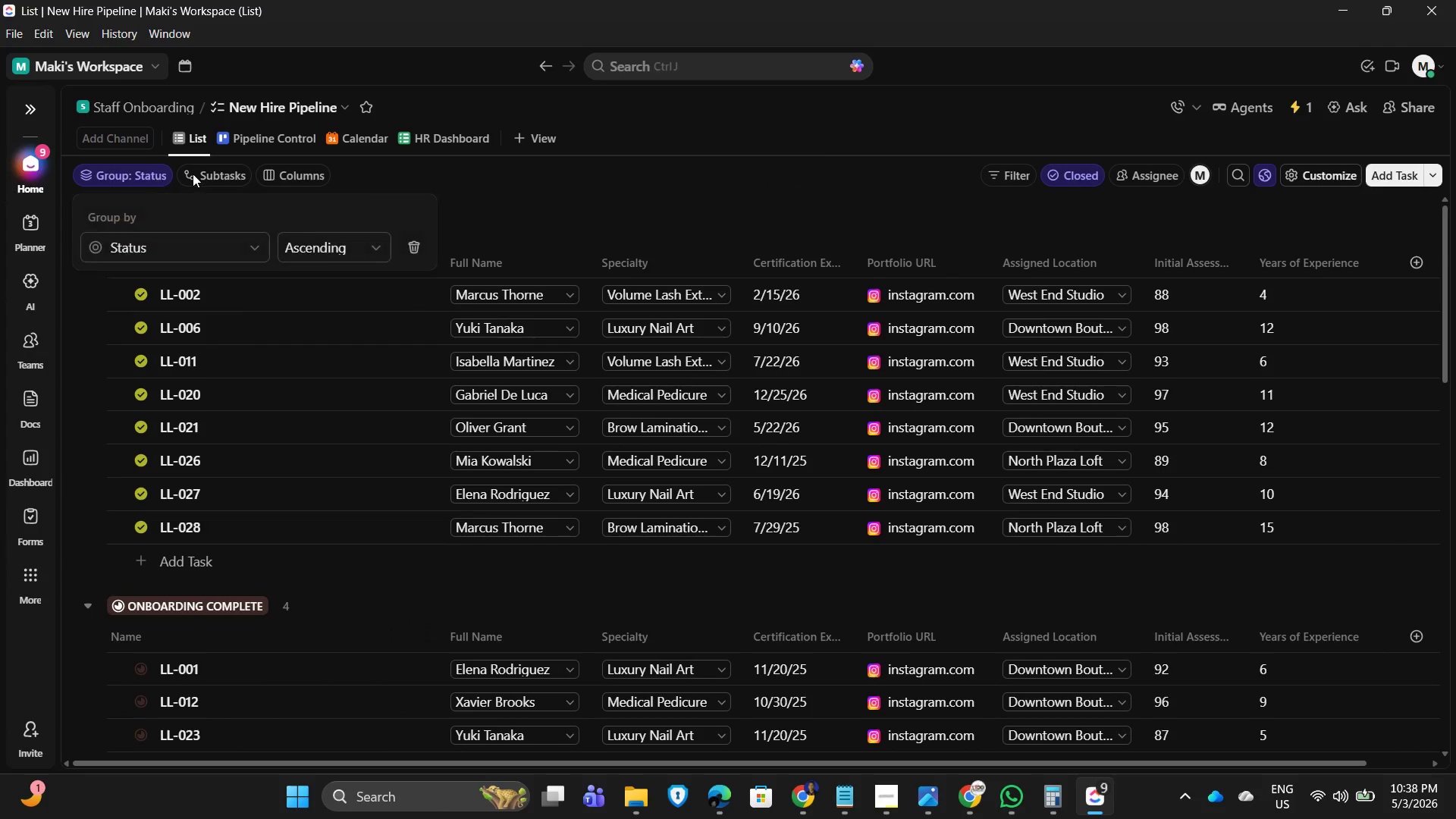 
left_click([336, 245])
 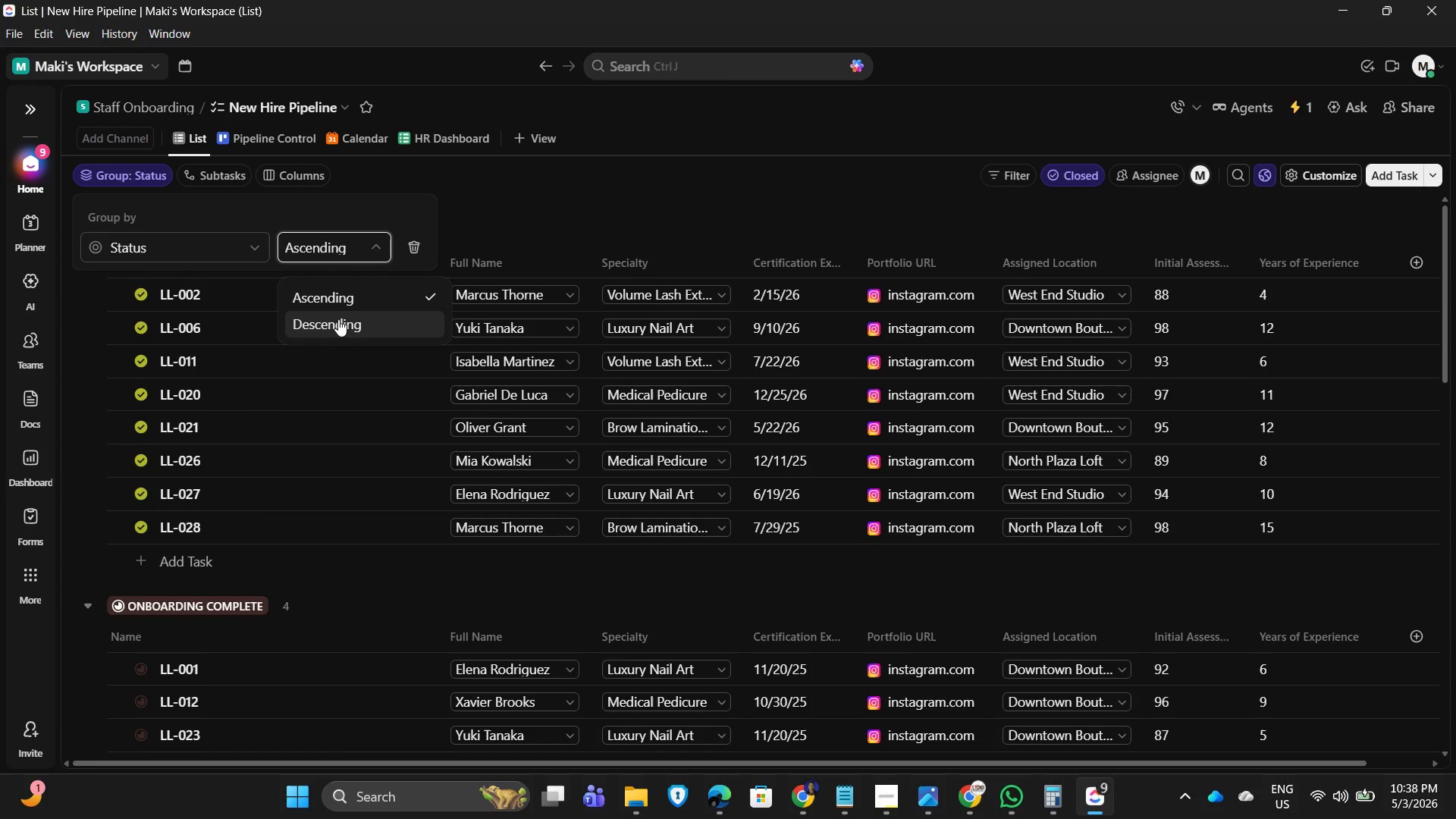 
left_click([338, 320])
 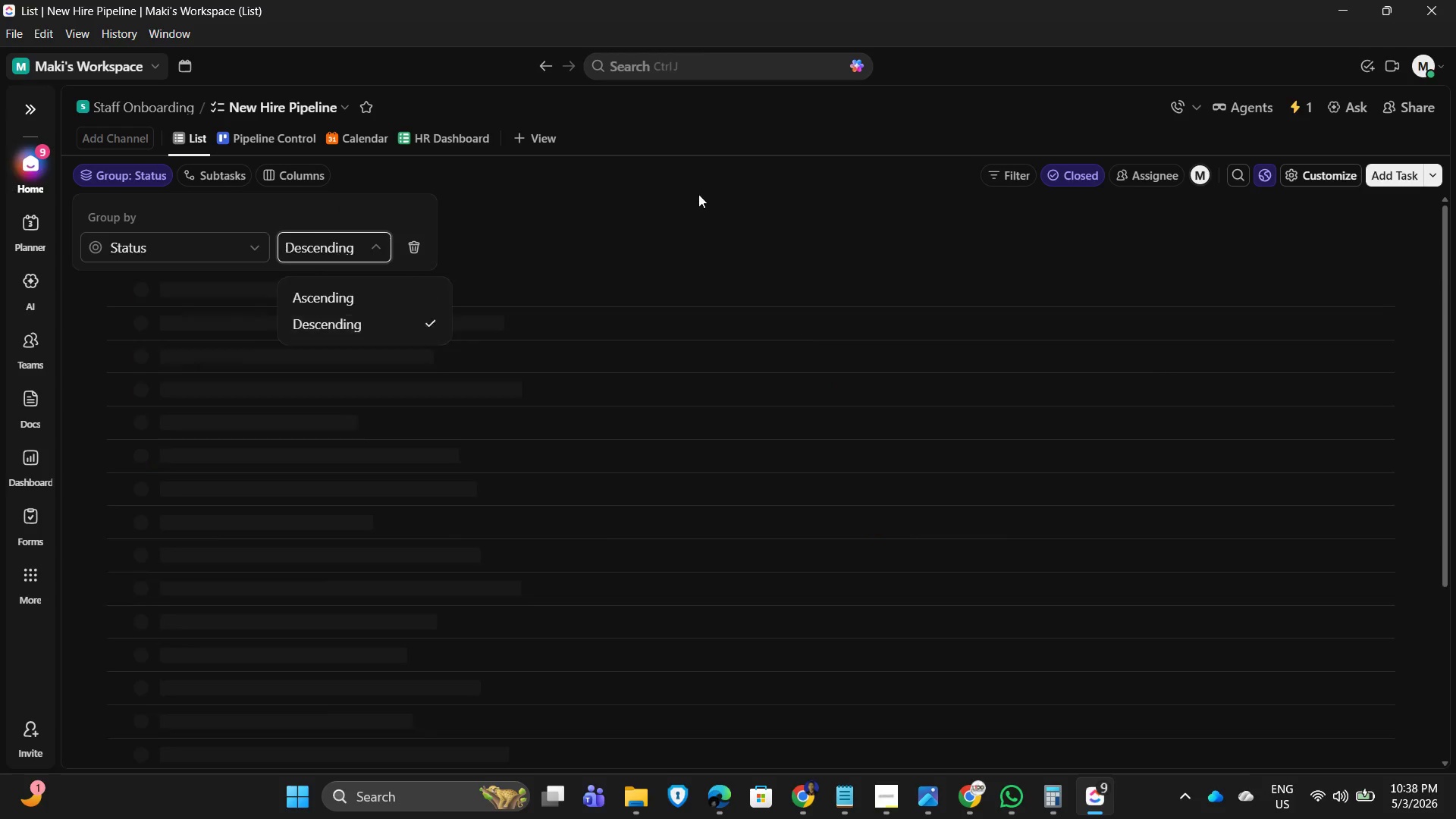 
left_click([698, 194])
 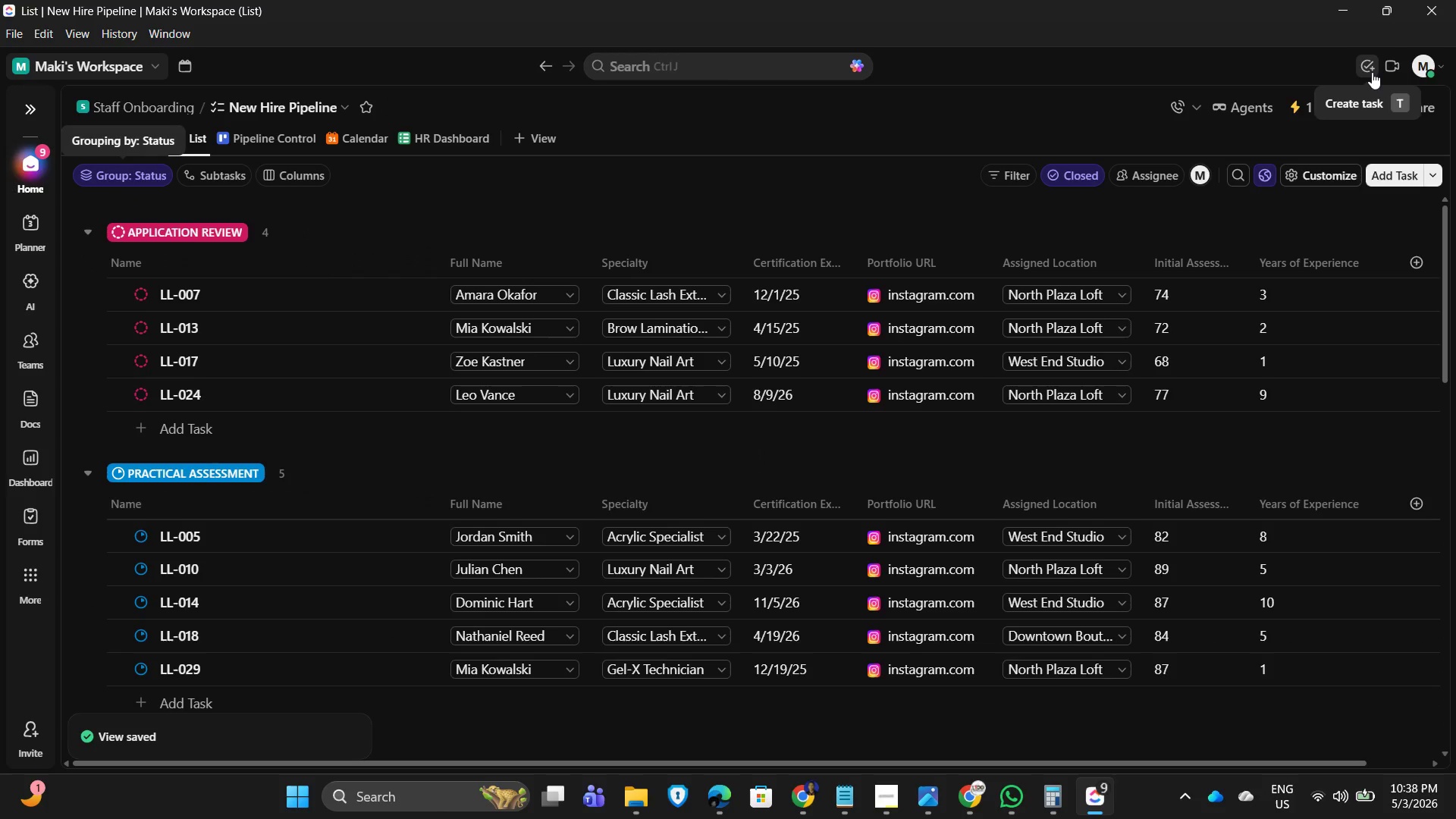 
mouse_move([1294, 115])
 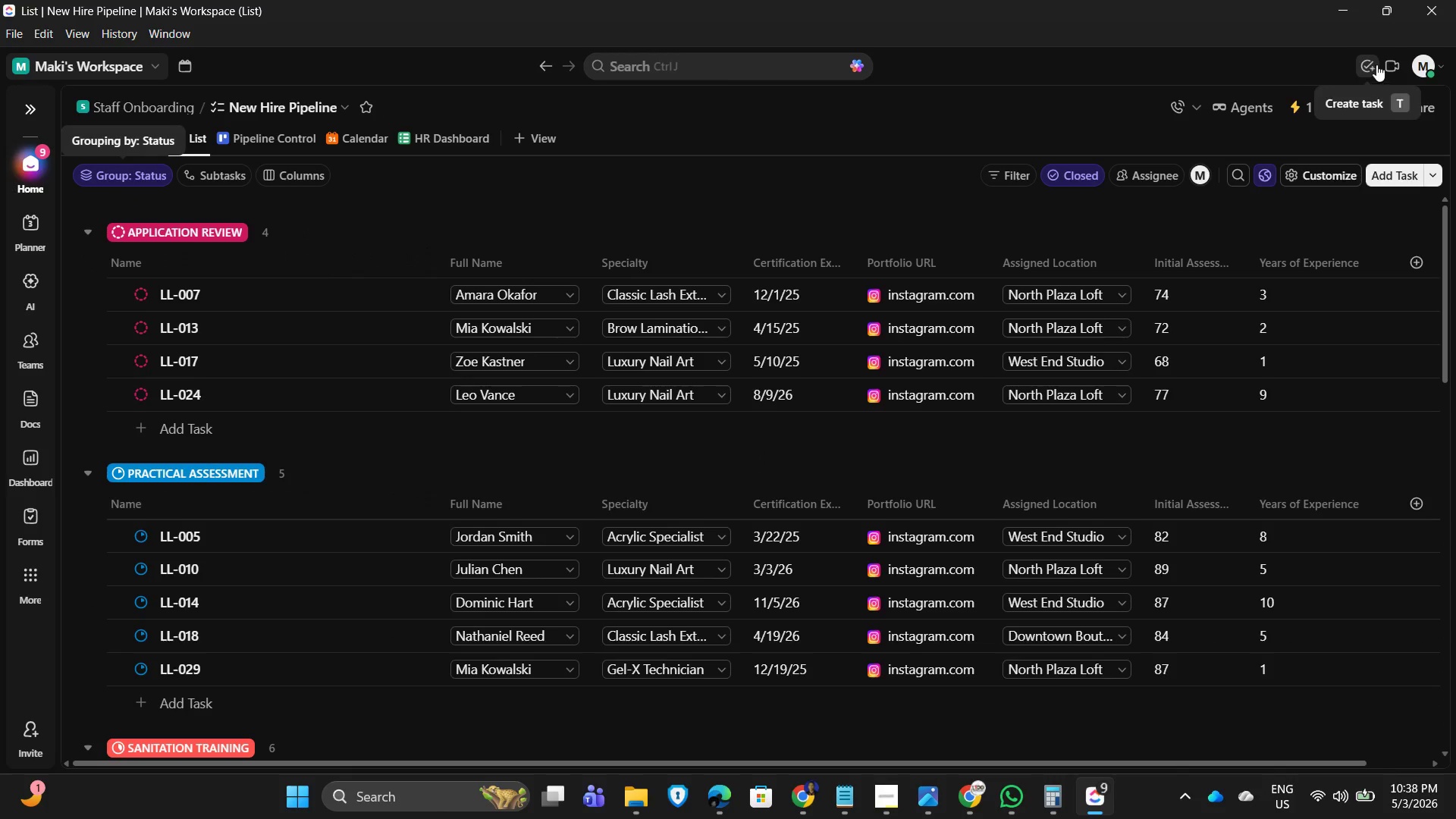 
left_click([1392, 67])
 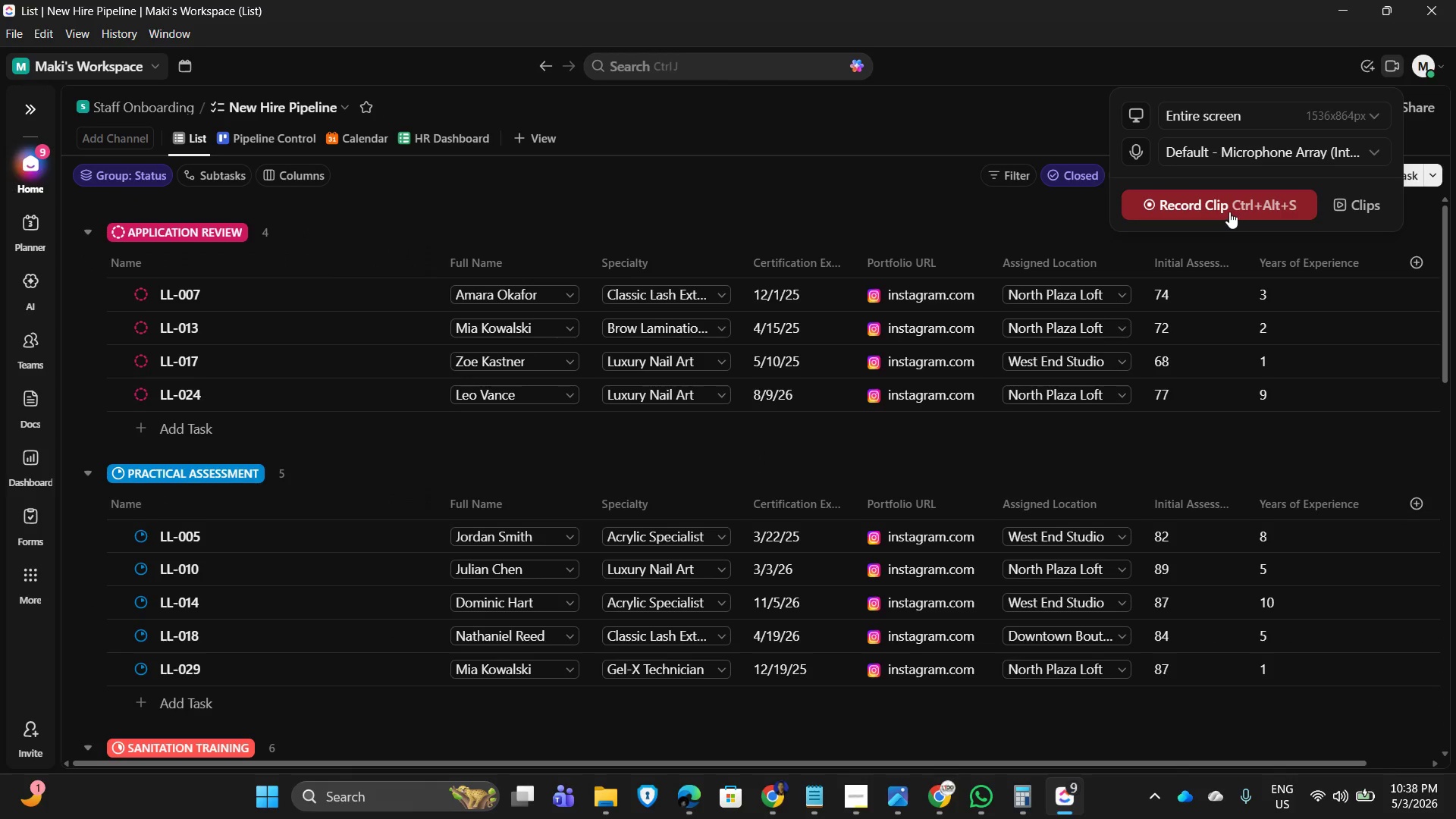 
left_click([1229, 207])
 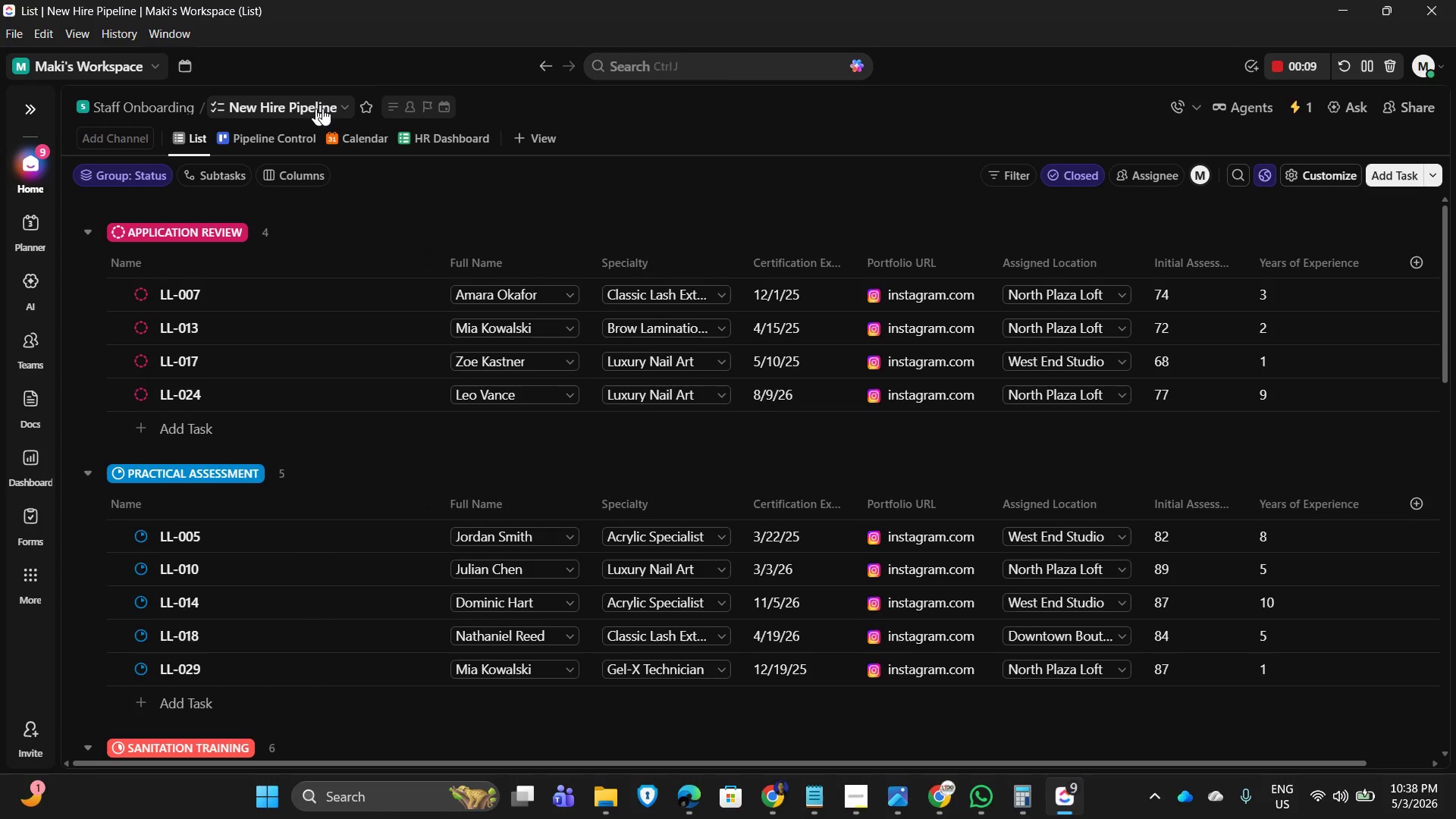 
wait(17.45)
 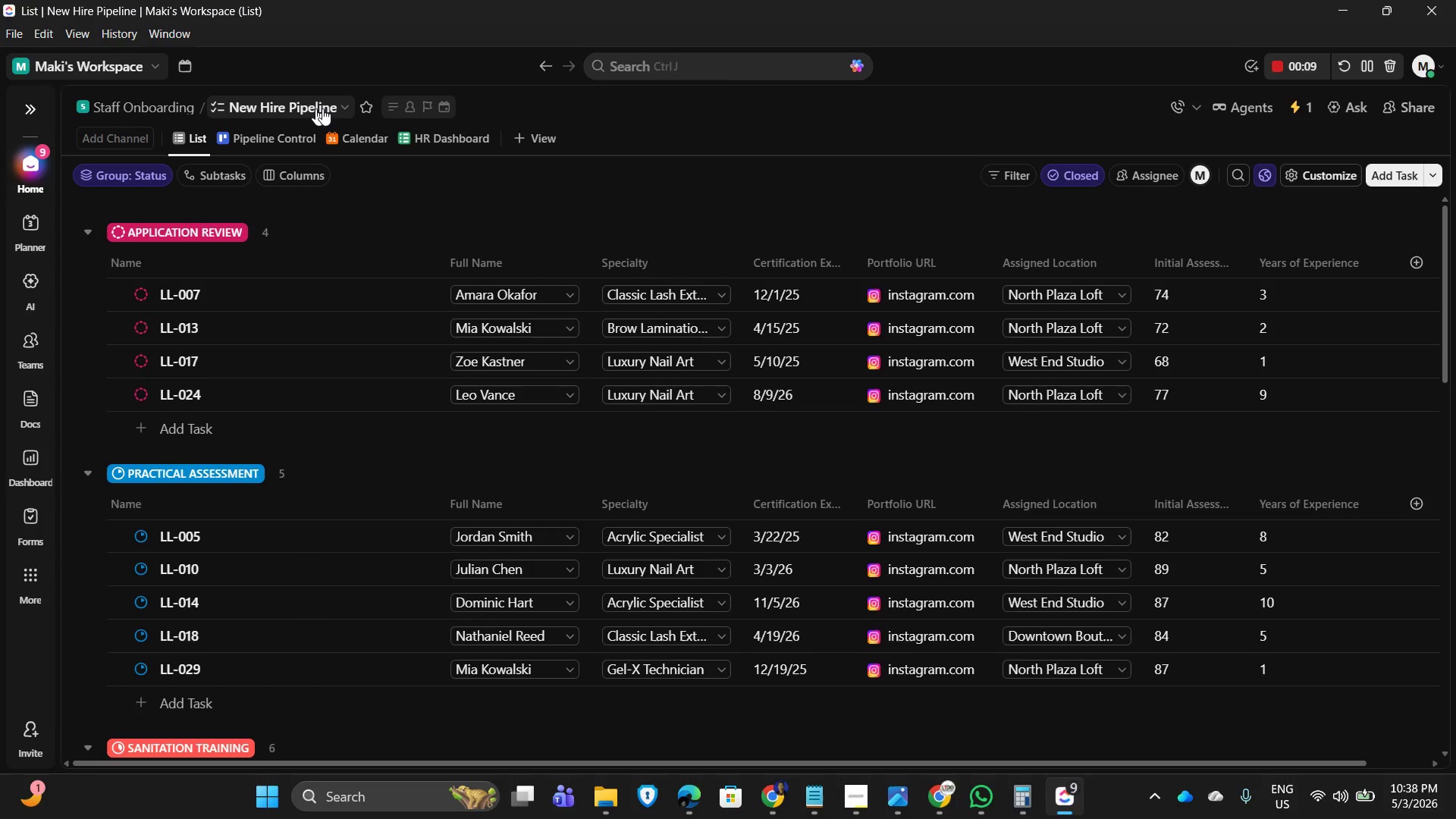 
left_click([83, 234])
 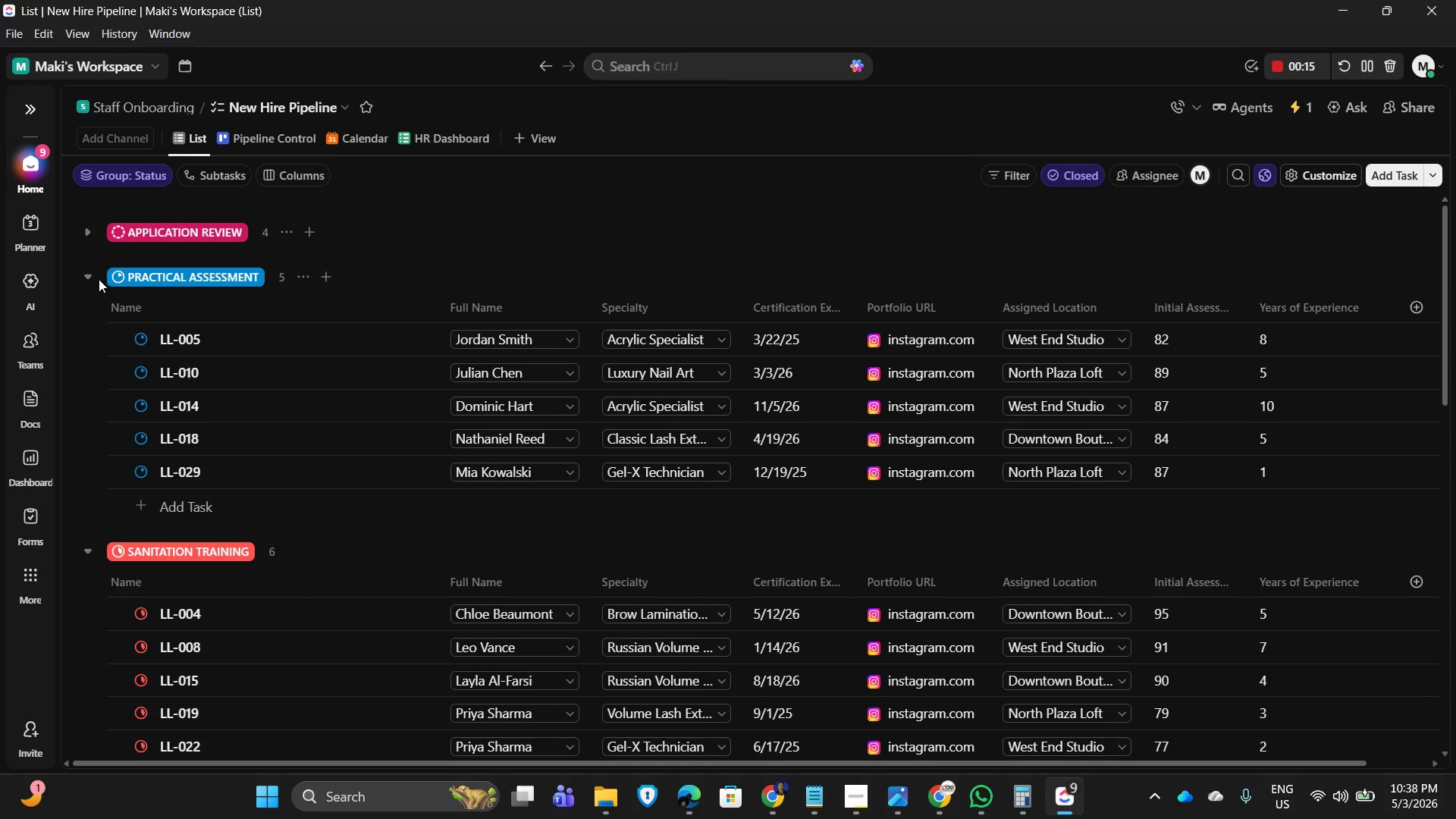 
left_click([90, 274])
 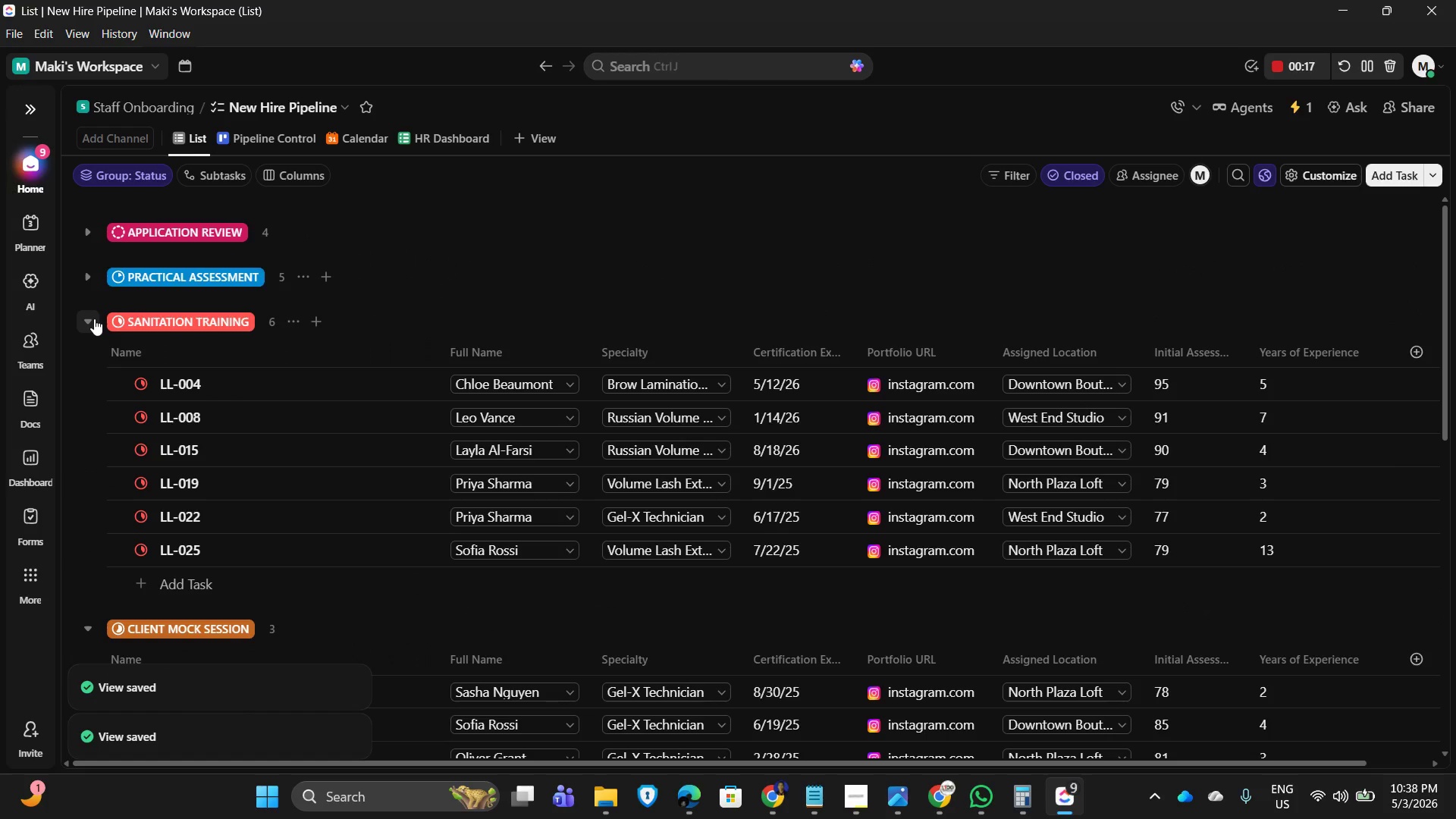 
left_click([94, 318])
 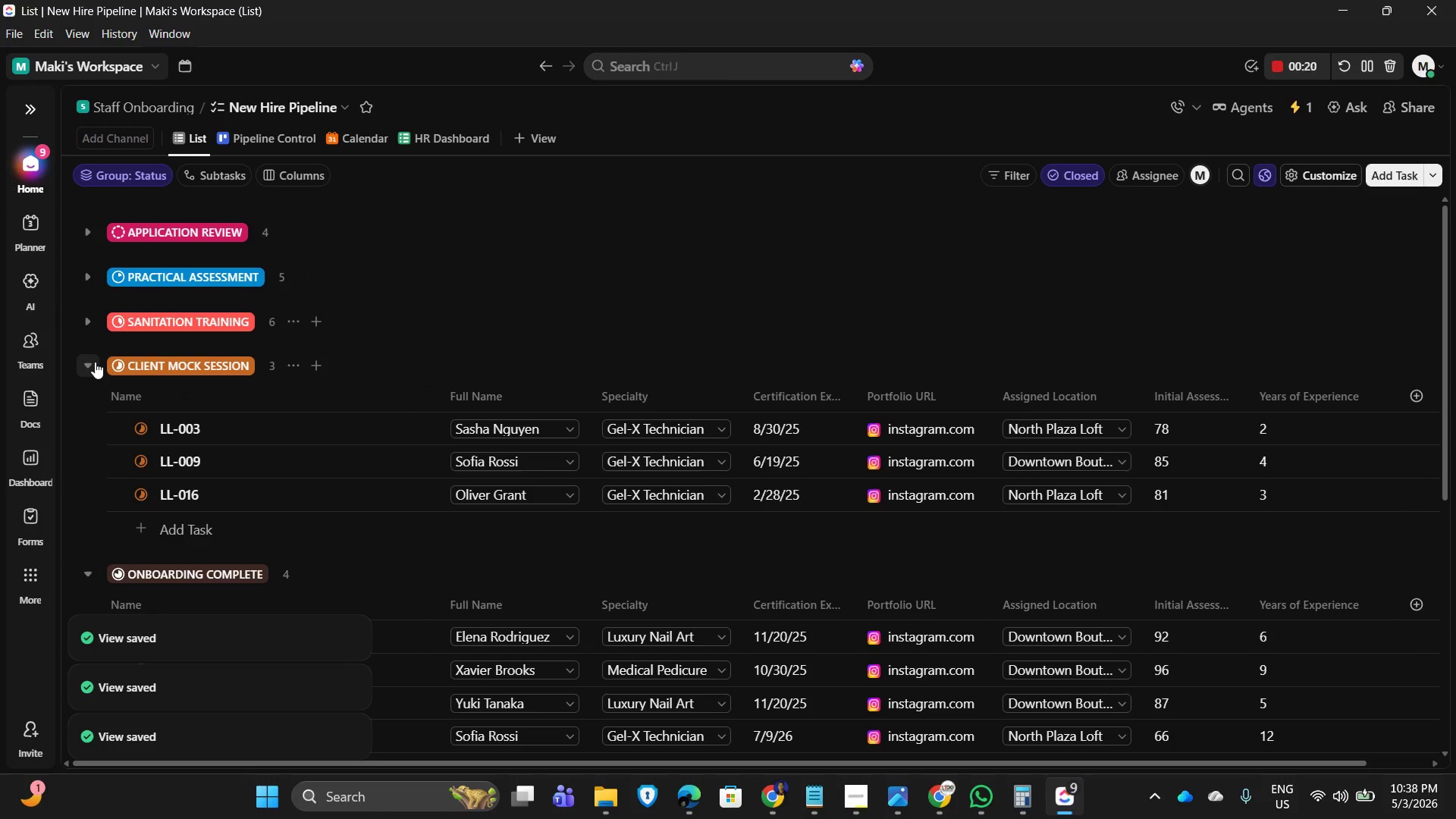 
left_click([94, 362])
 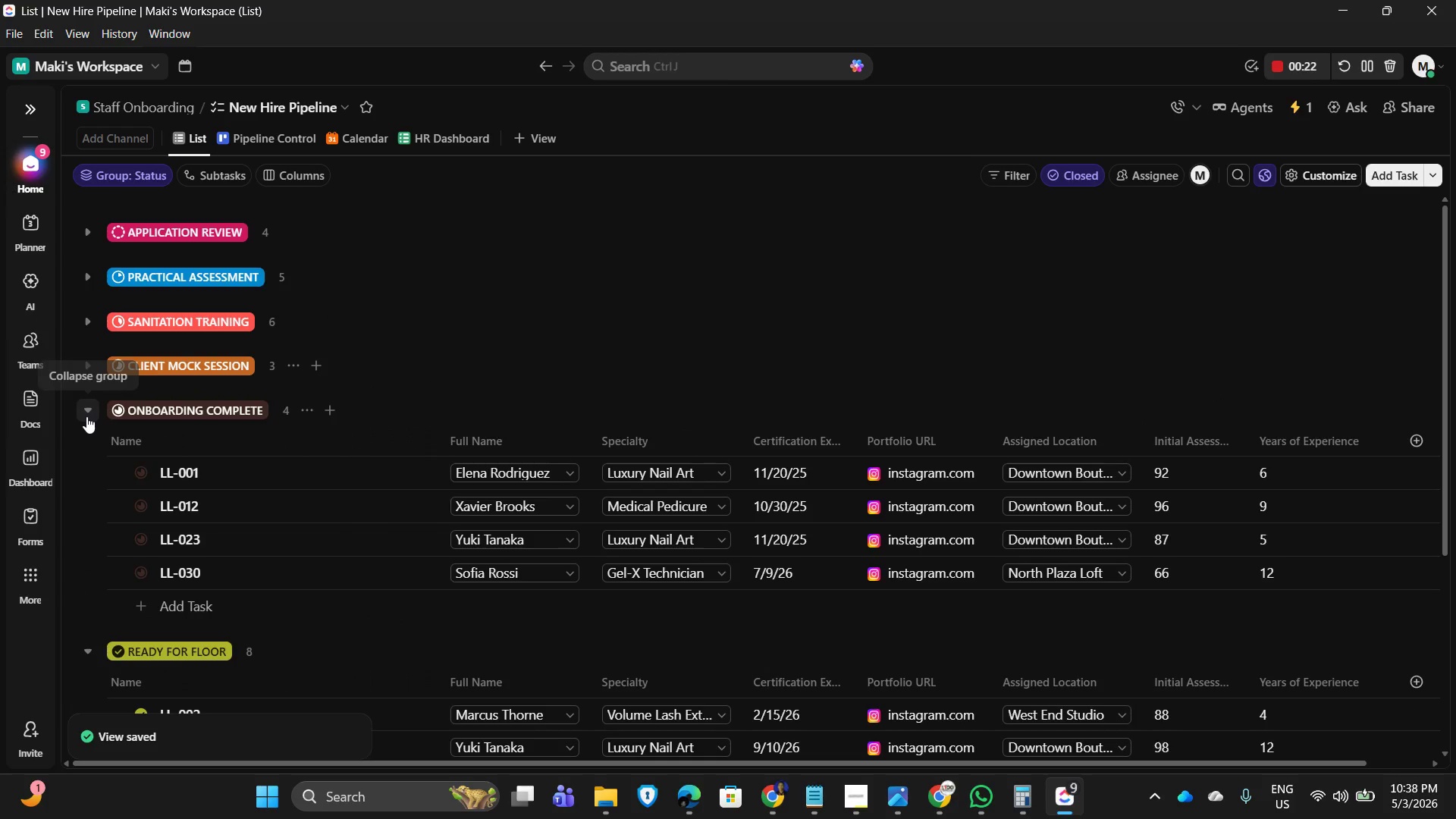 
left_click([86, 416])
 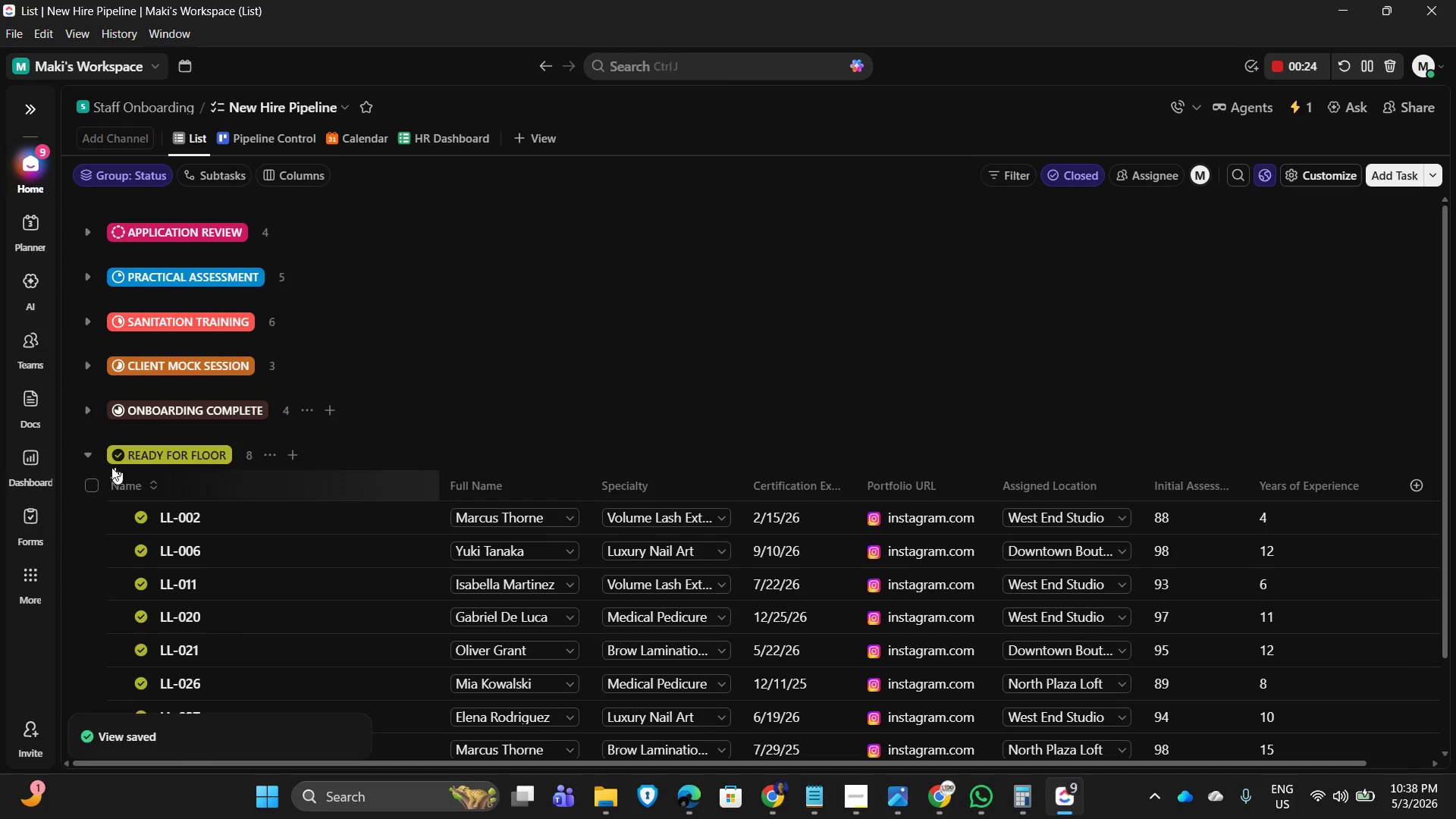 
left_click([88, 454])
 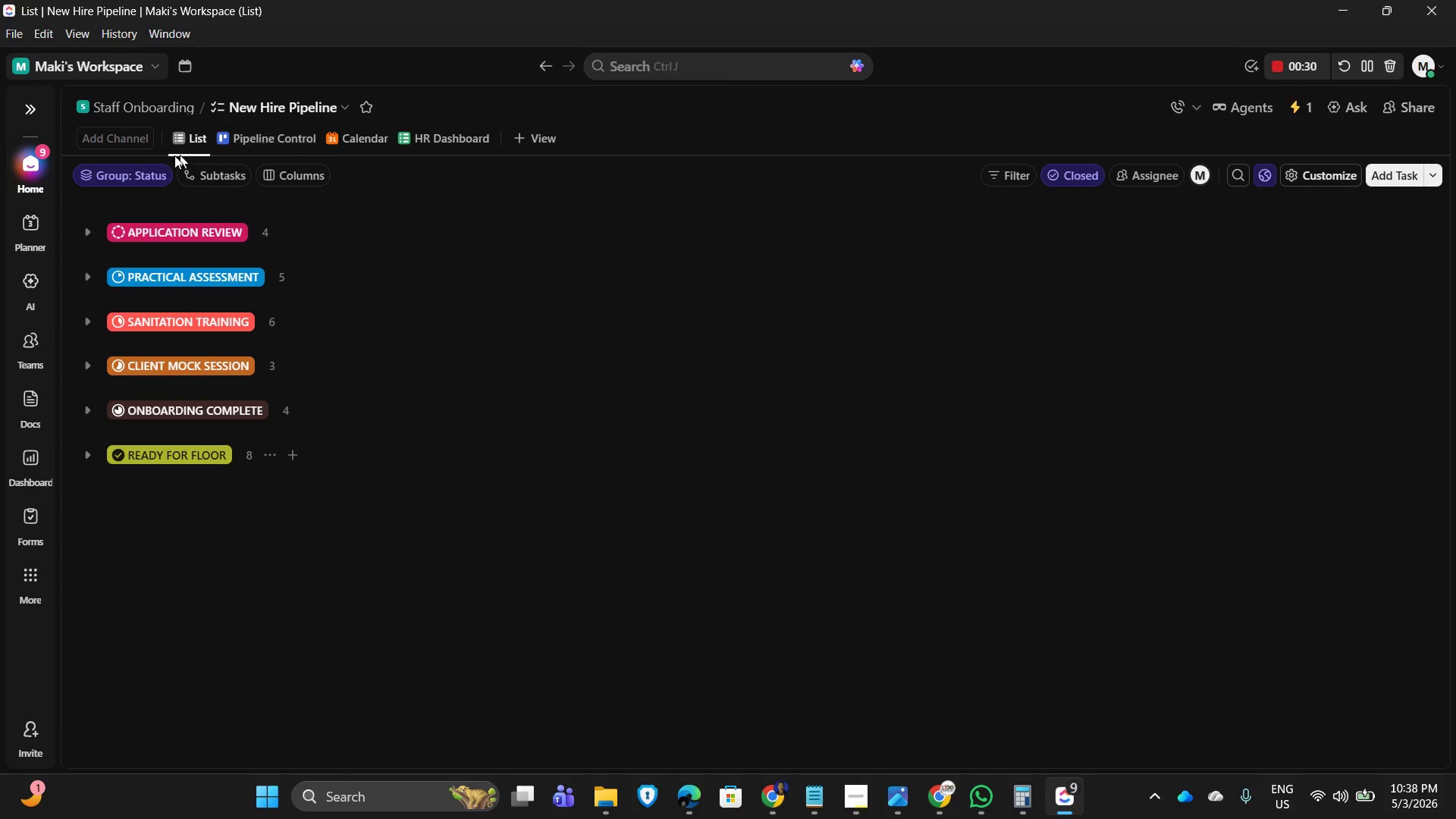 
wait(6.7)
 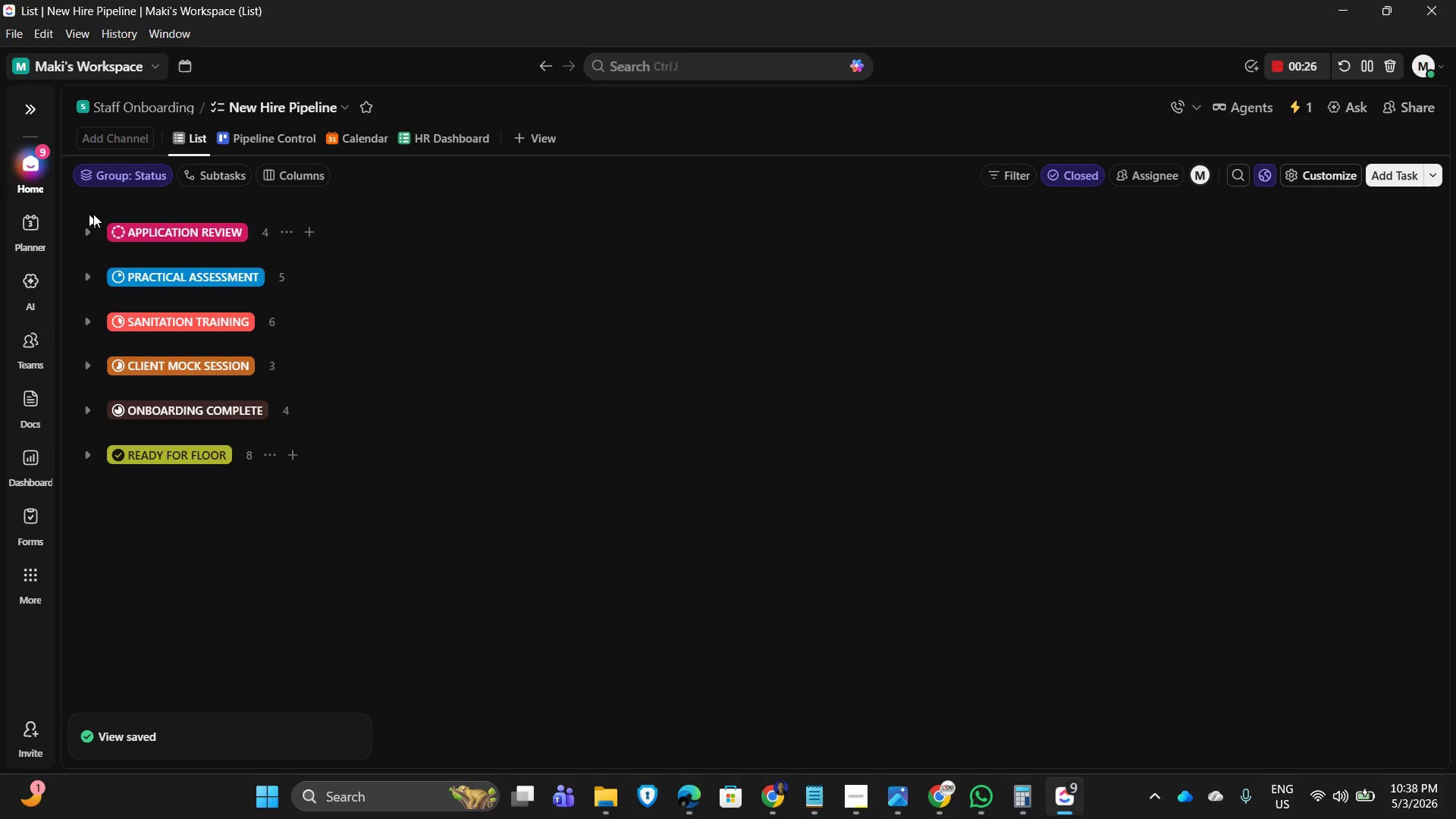 
left_click([36, 100])
 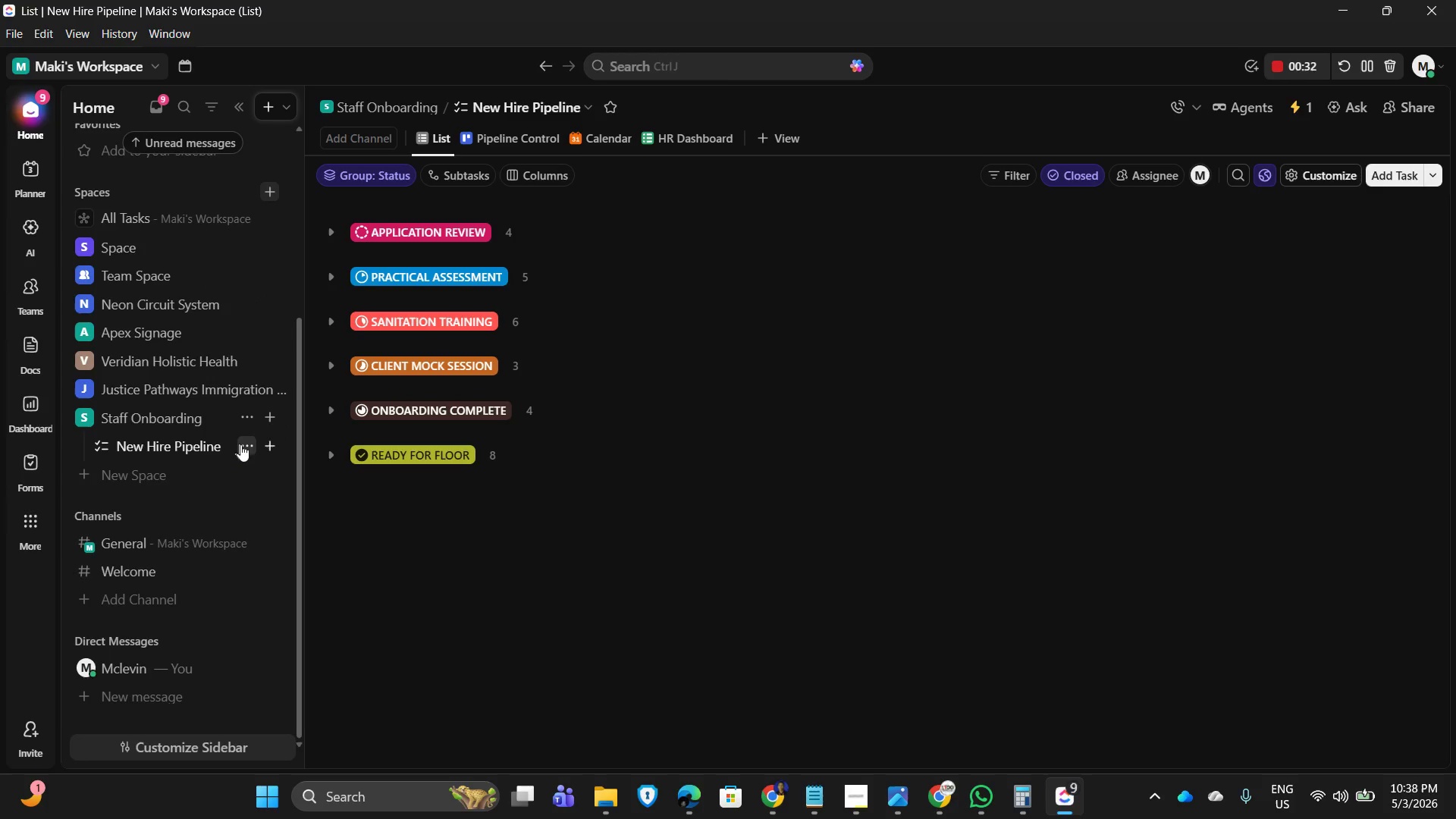 
left_click([243, 448])
 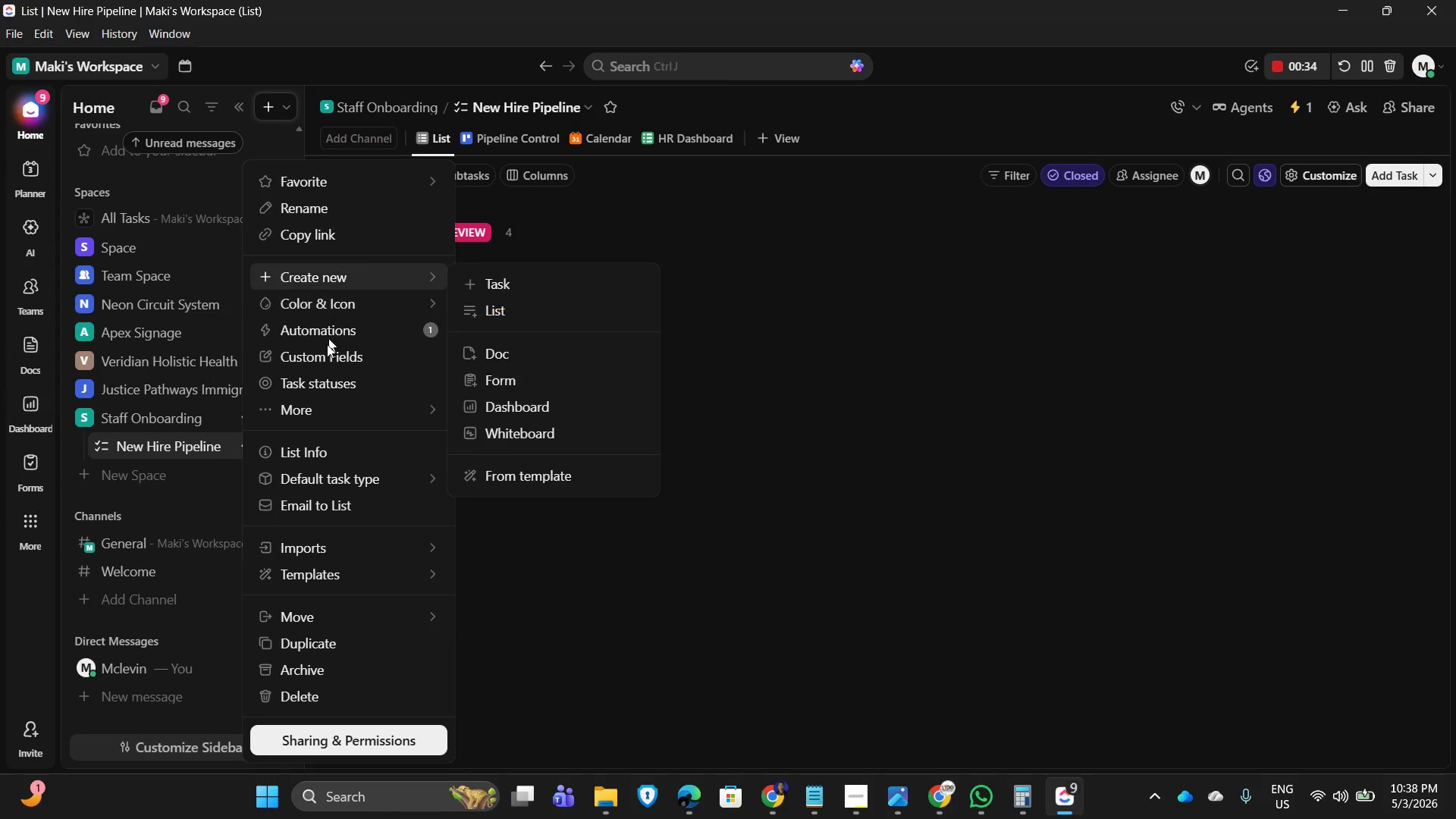 
left_click([325, 347])
 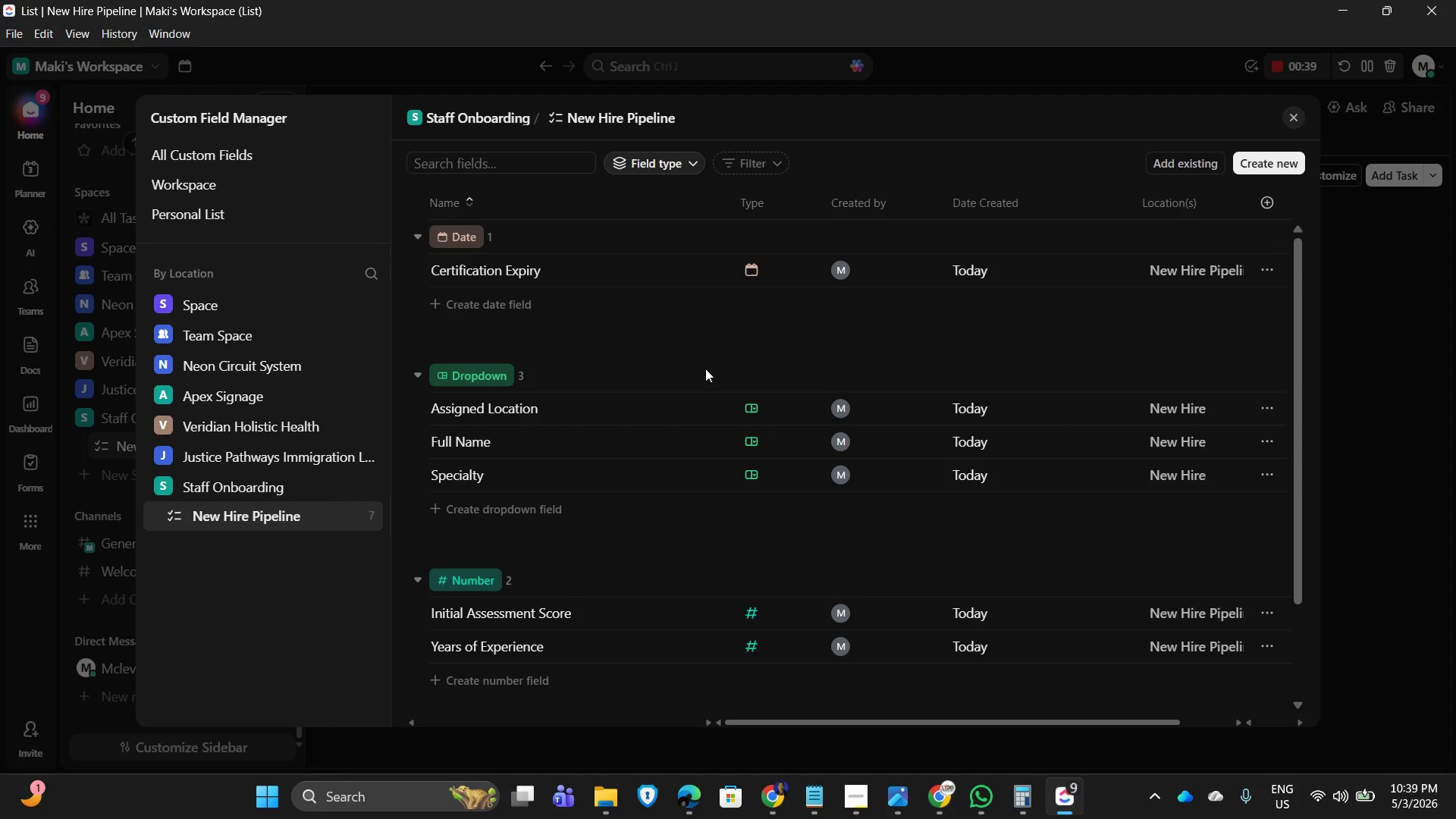 
wait(5.95)
 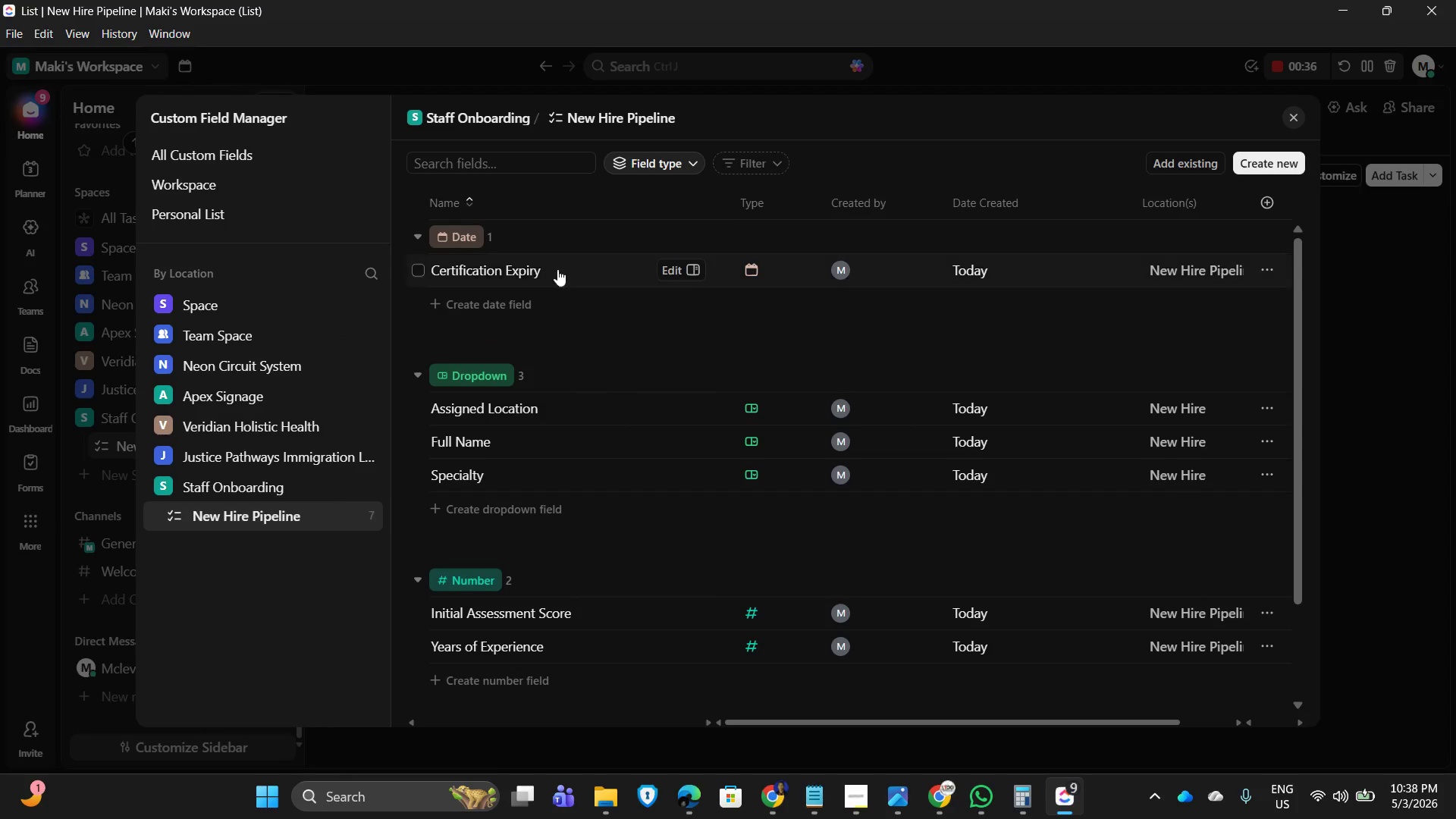 
scroll: coordinate [605, 468], scroll_direction: down, amount: 3.0
 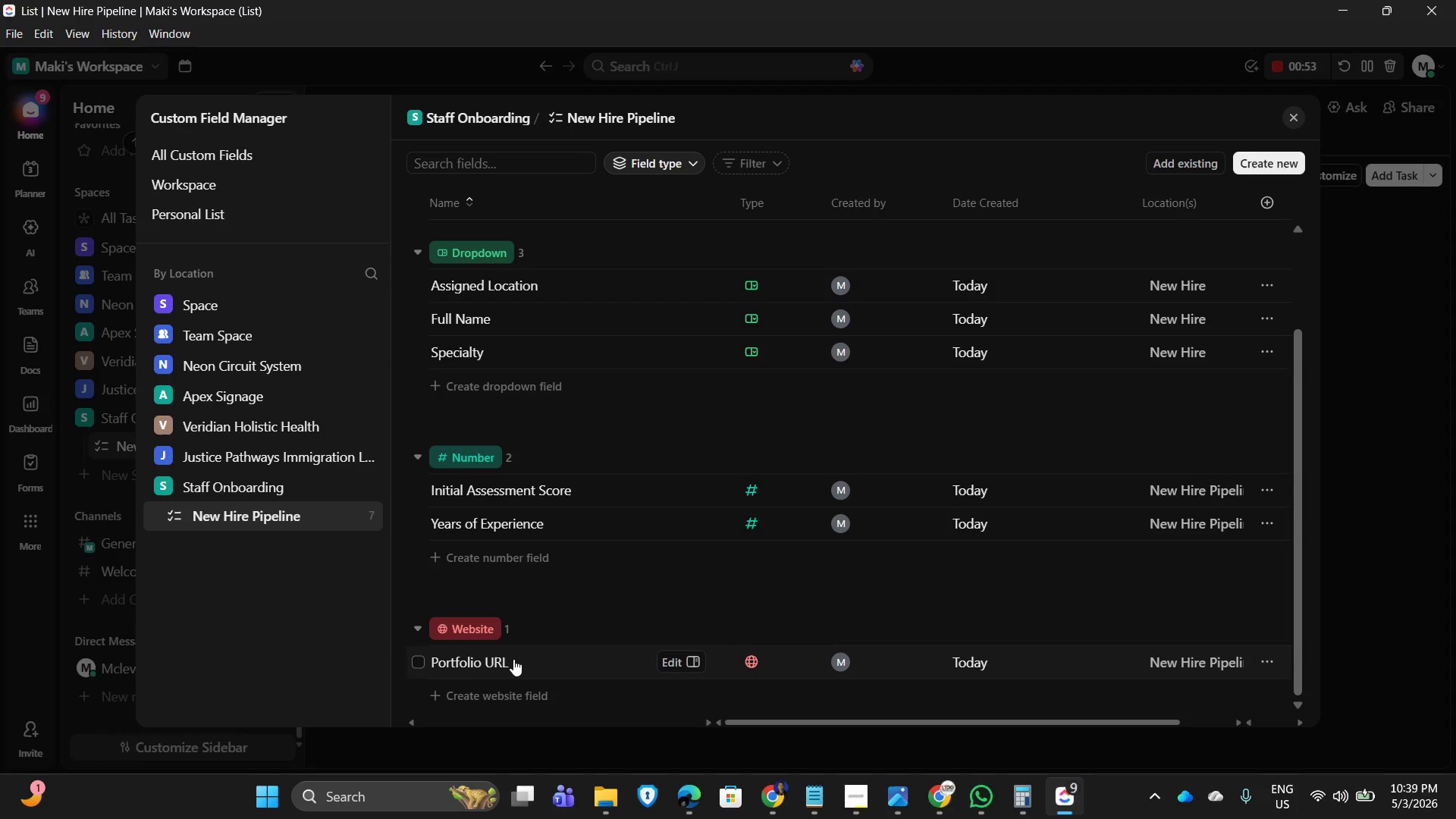 
wait(12.42)
 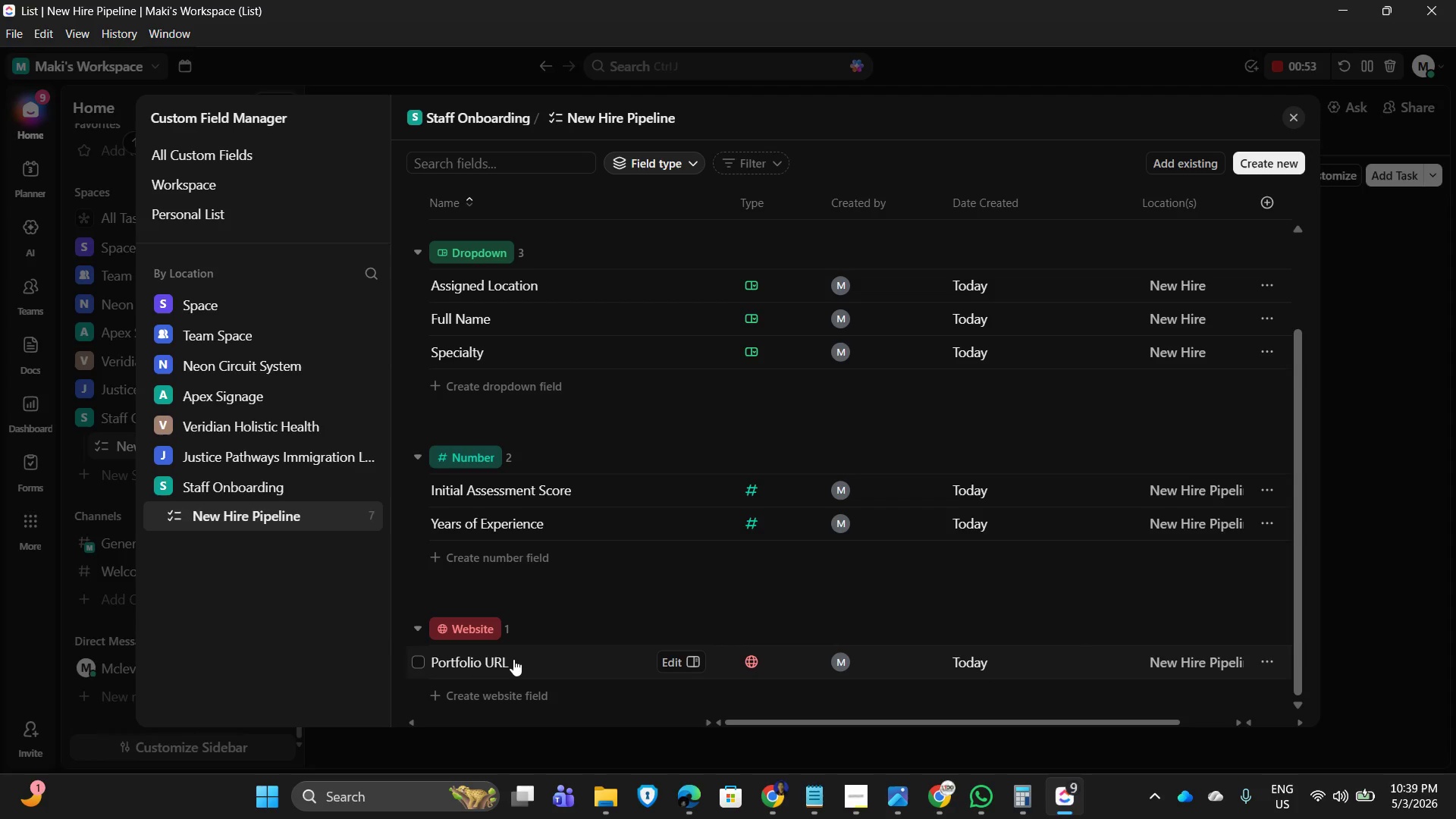 
left_click([337, 228])
 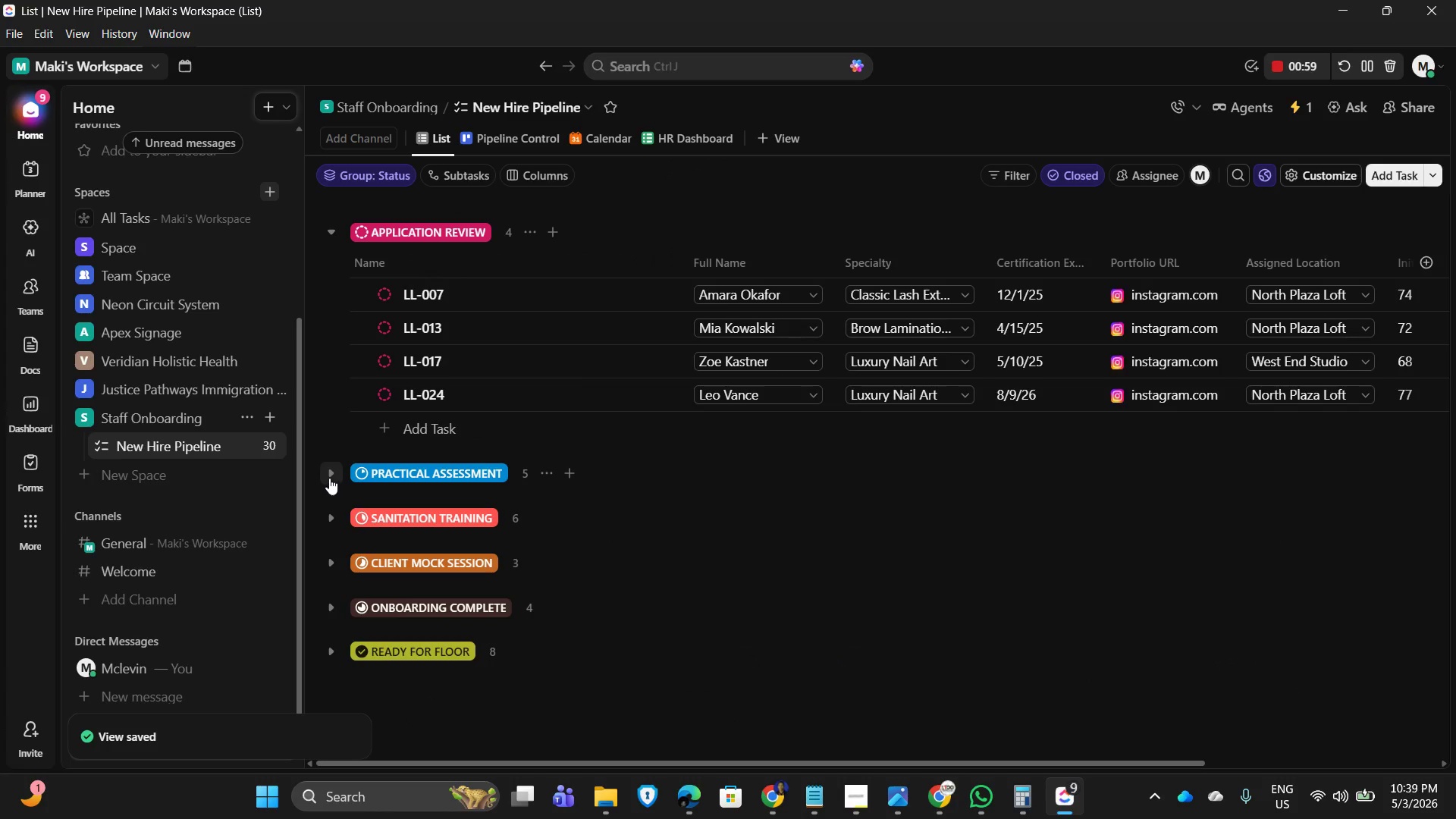 
scroll: coordinate [600, 366], scroll_direction: down, amount: 4.0
 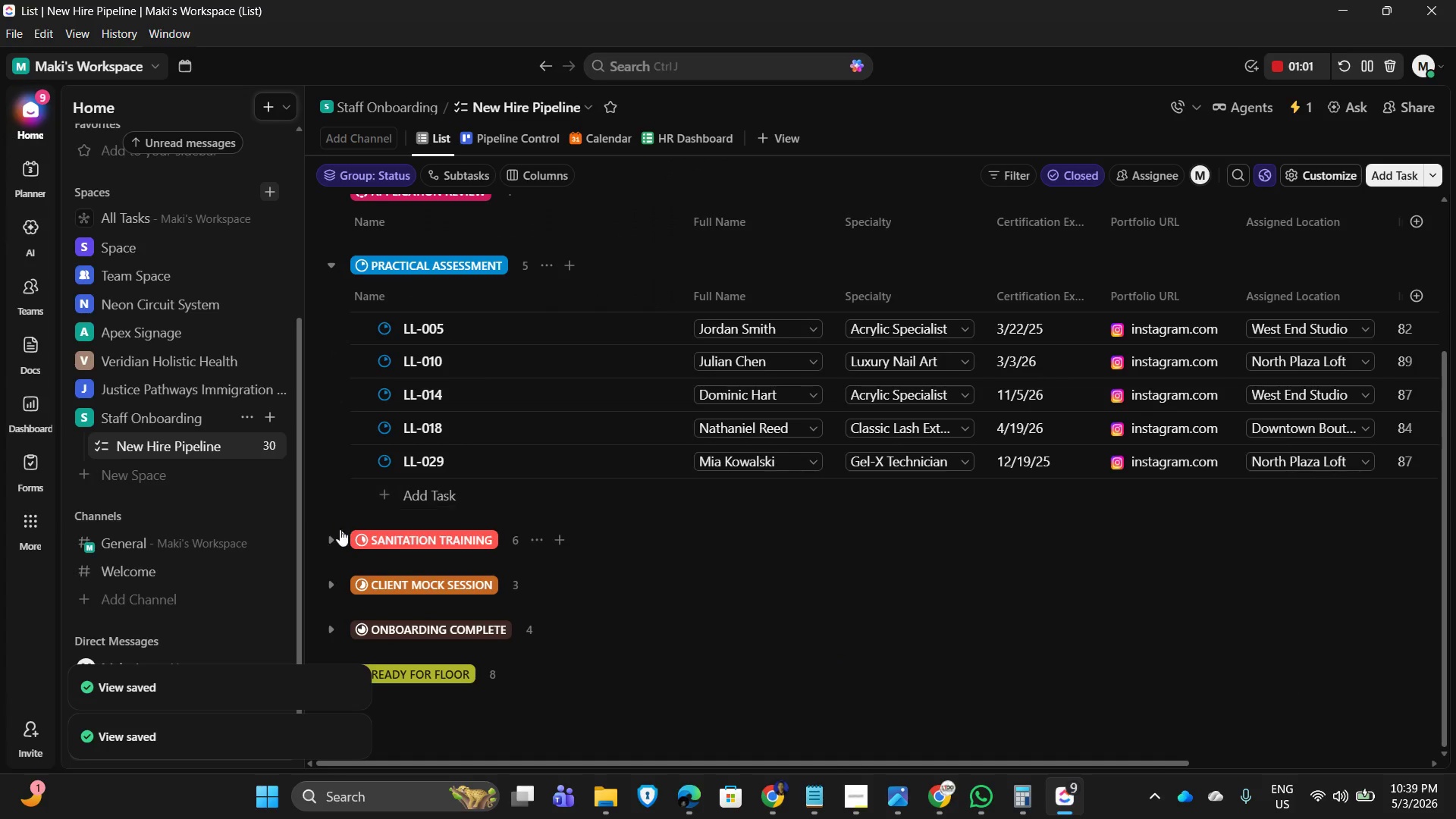 
left_click([333, 541])
 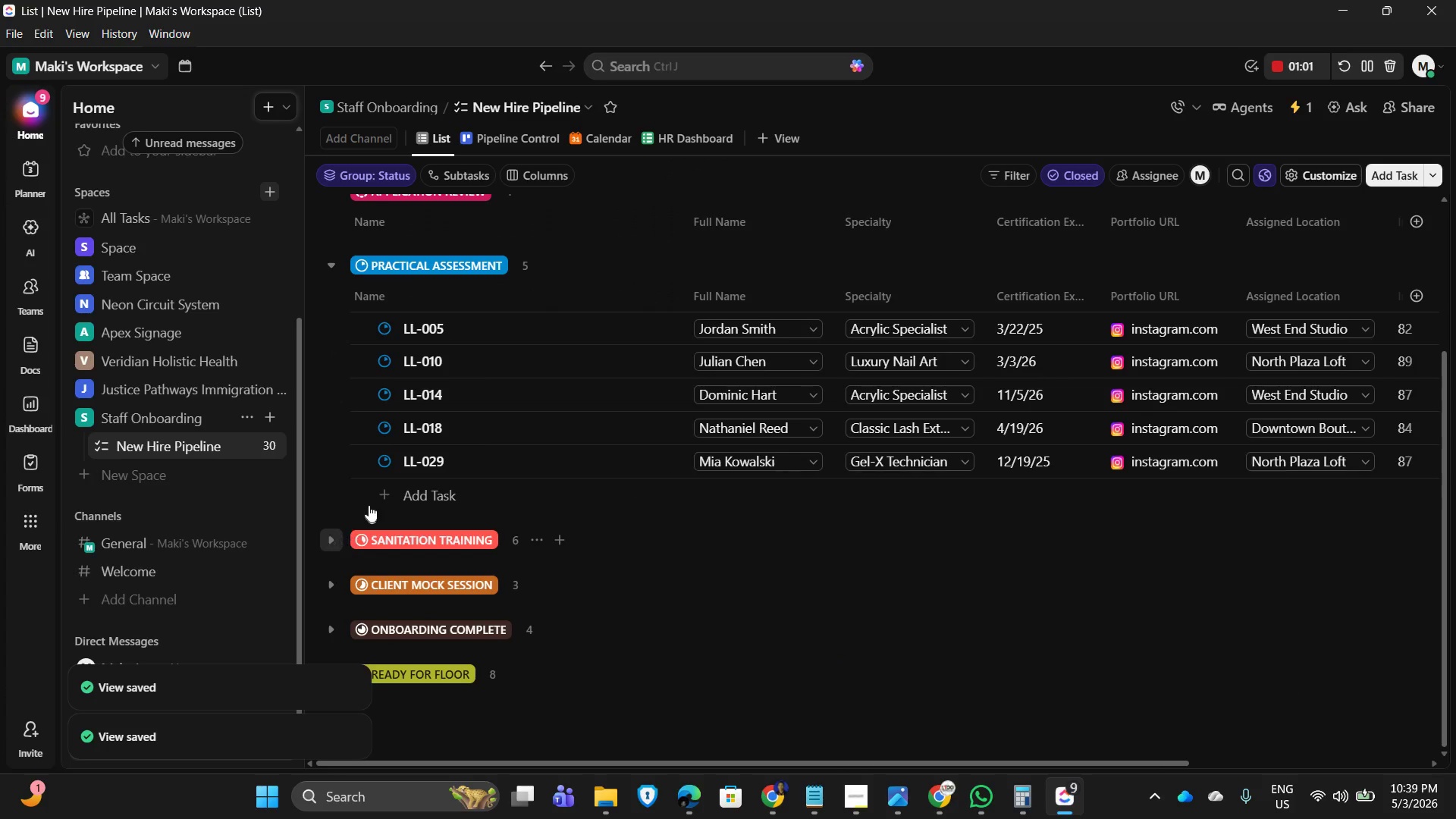 
scroll: coordinate [408, 485], scroll_direction: down, amount: 7.0
 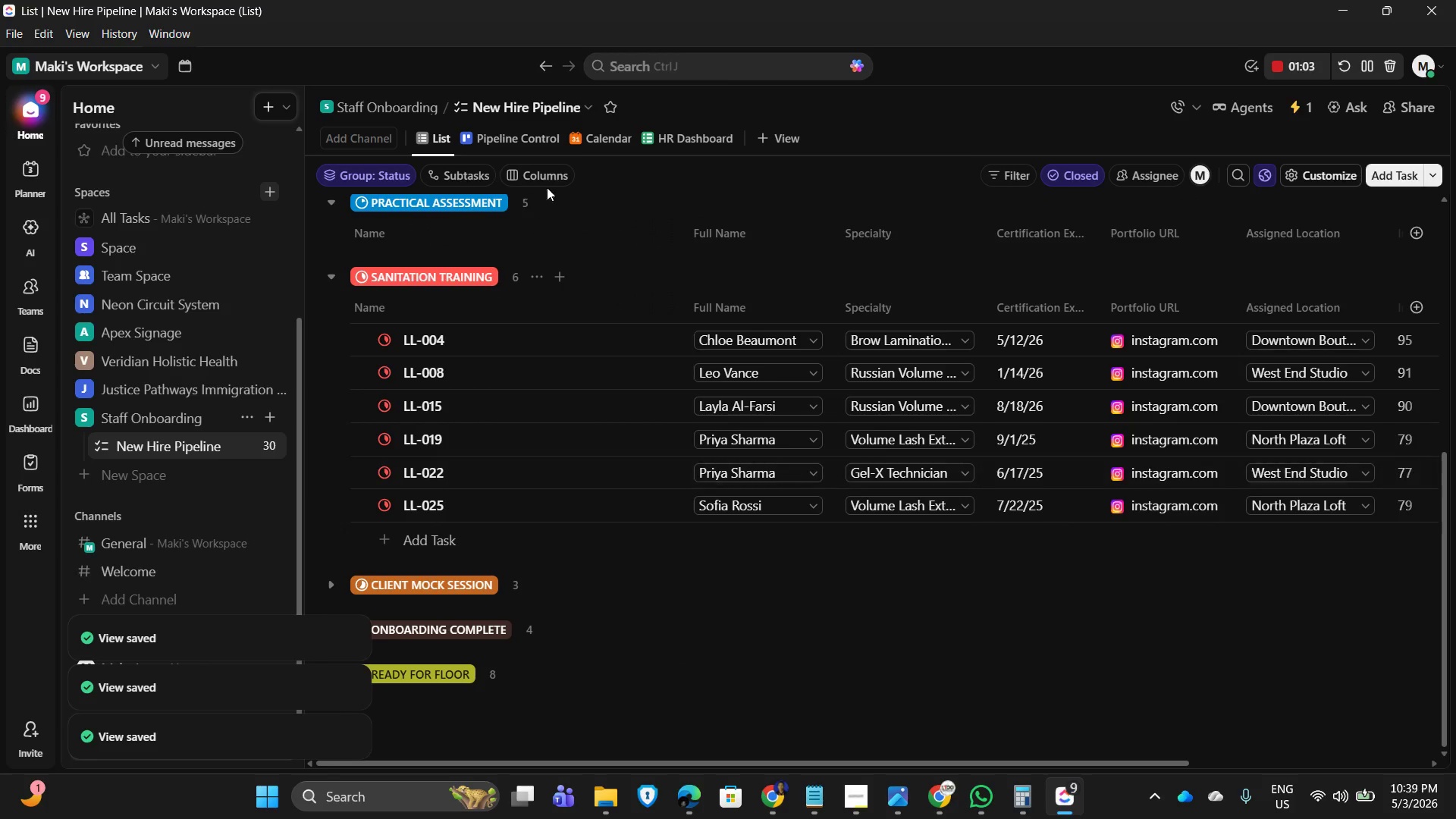 
left_click([513, 141])
 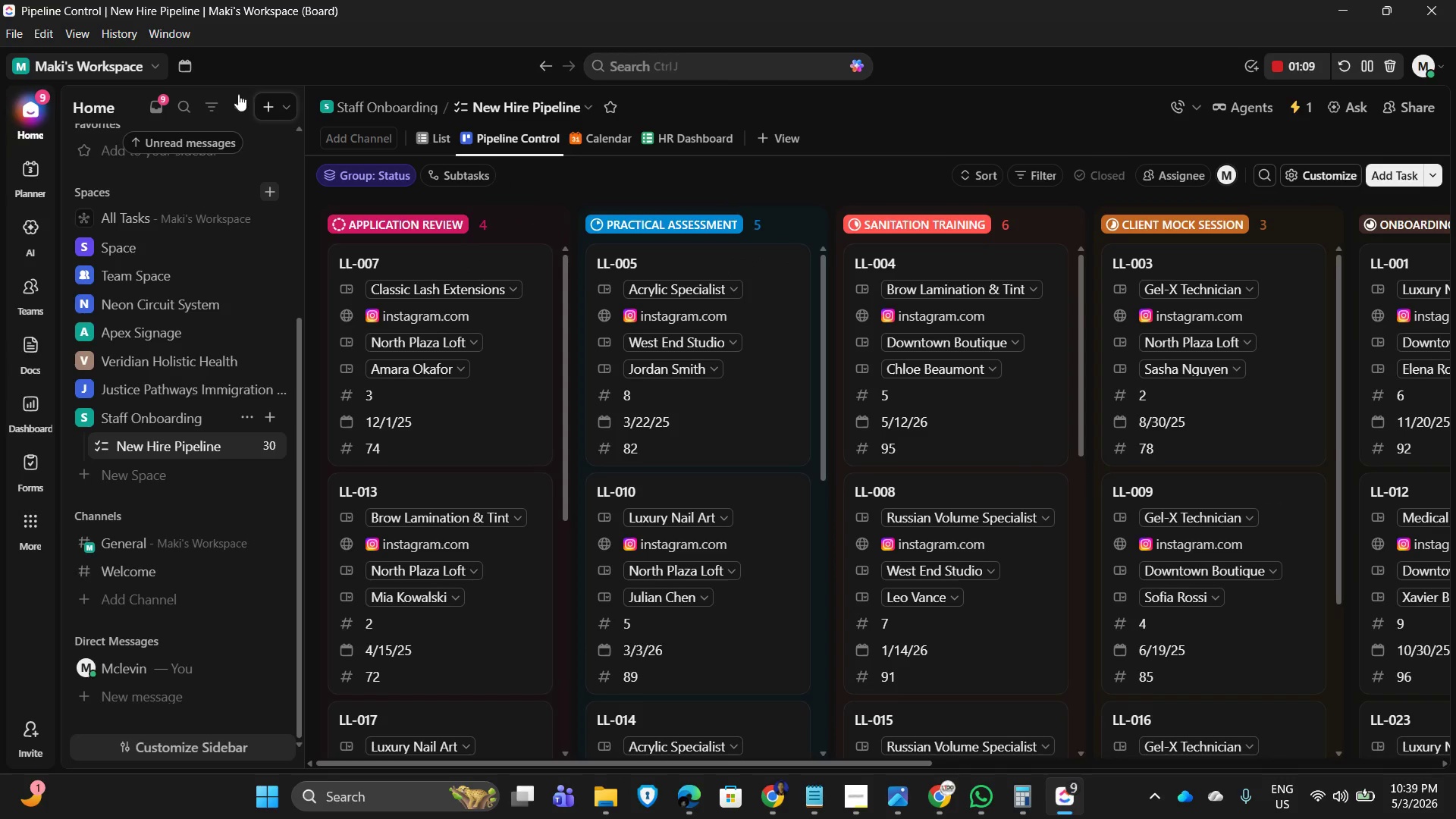 
wait(7.34)
 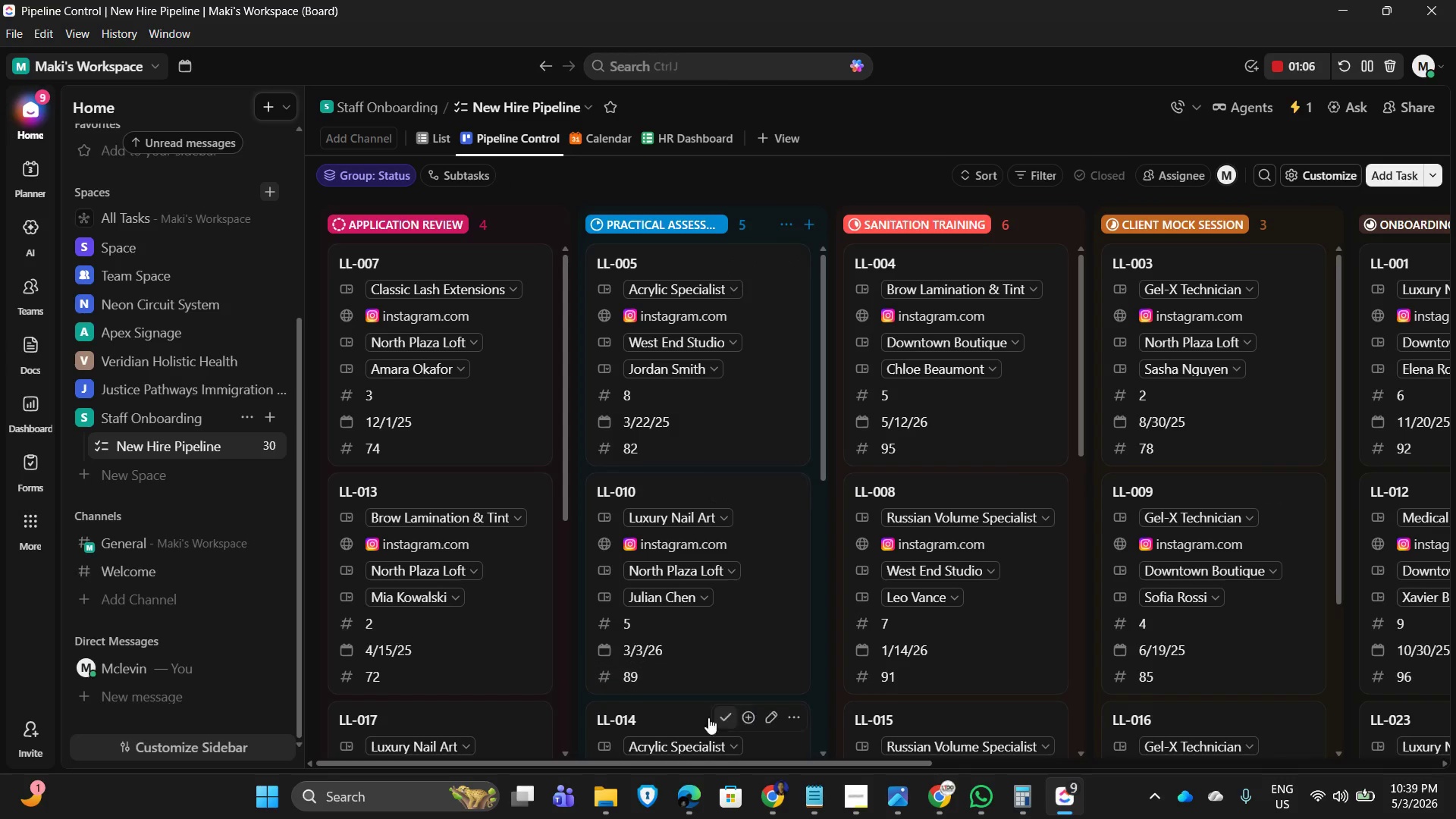 
left_click_drag(start_coordinate=[535, 761], to_coordinate=[394, 736])
 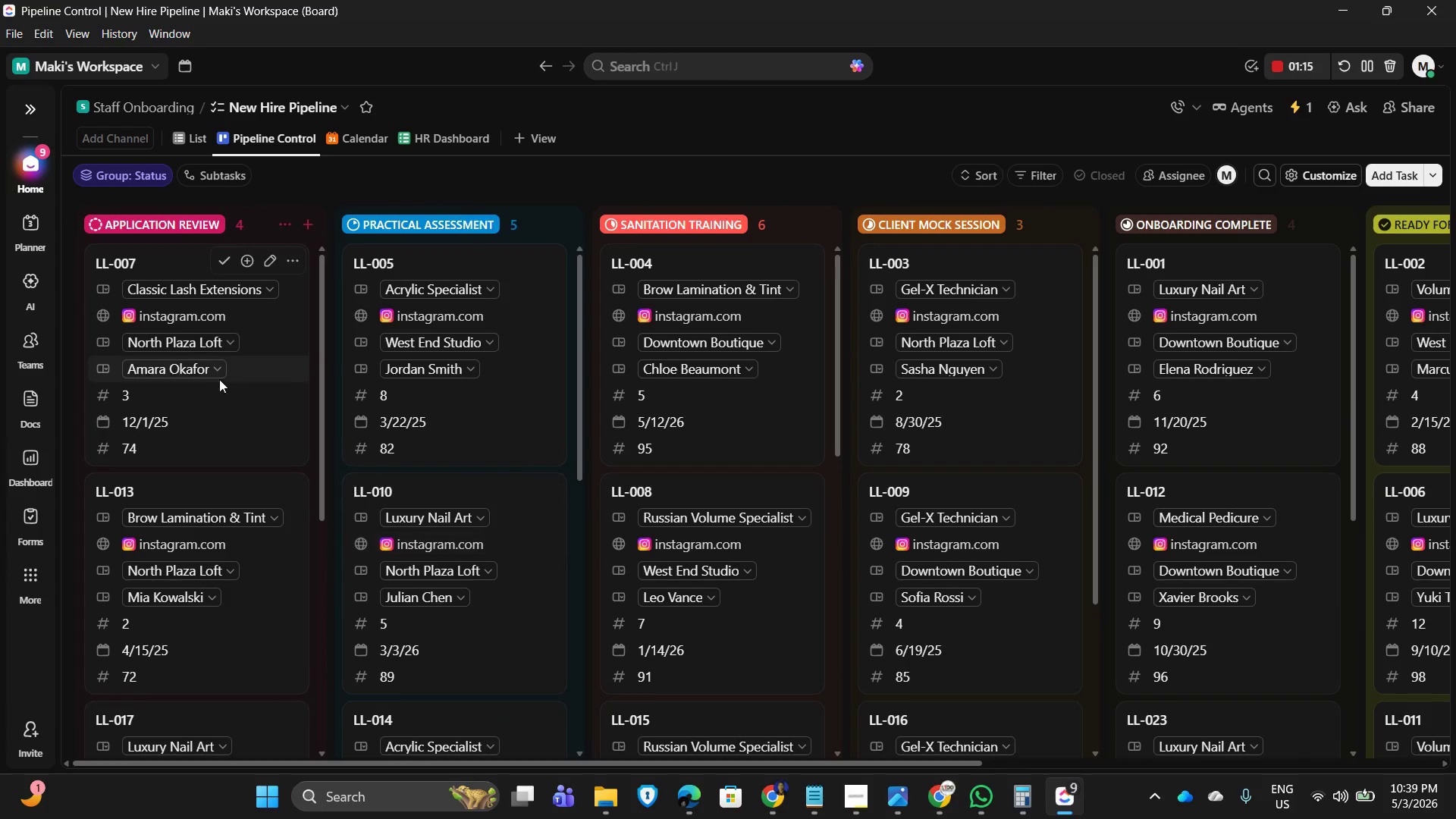 
scroll: coordinate [949, 428], scroll_direction: up, amount: 22.0
 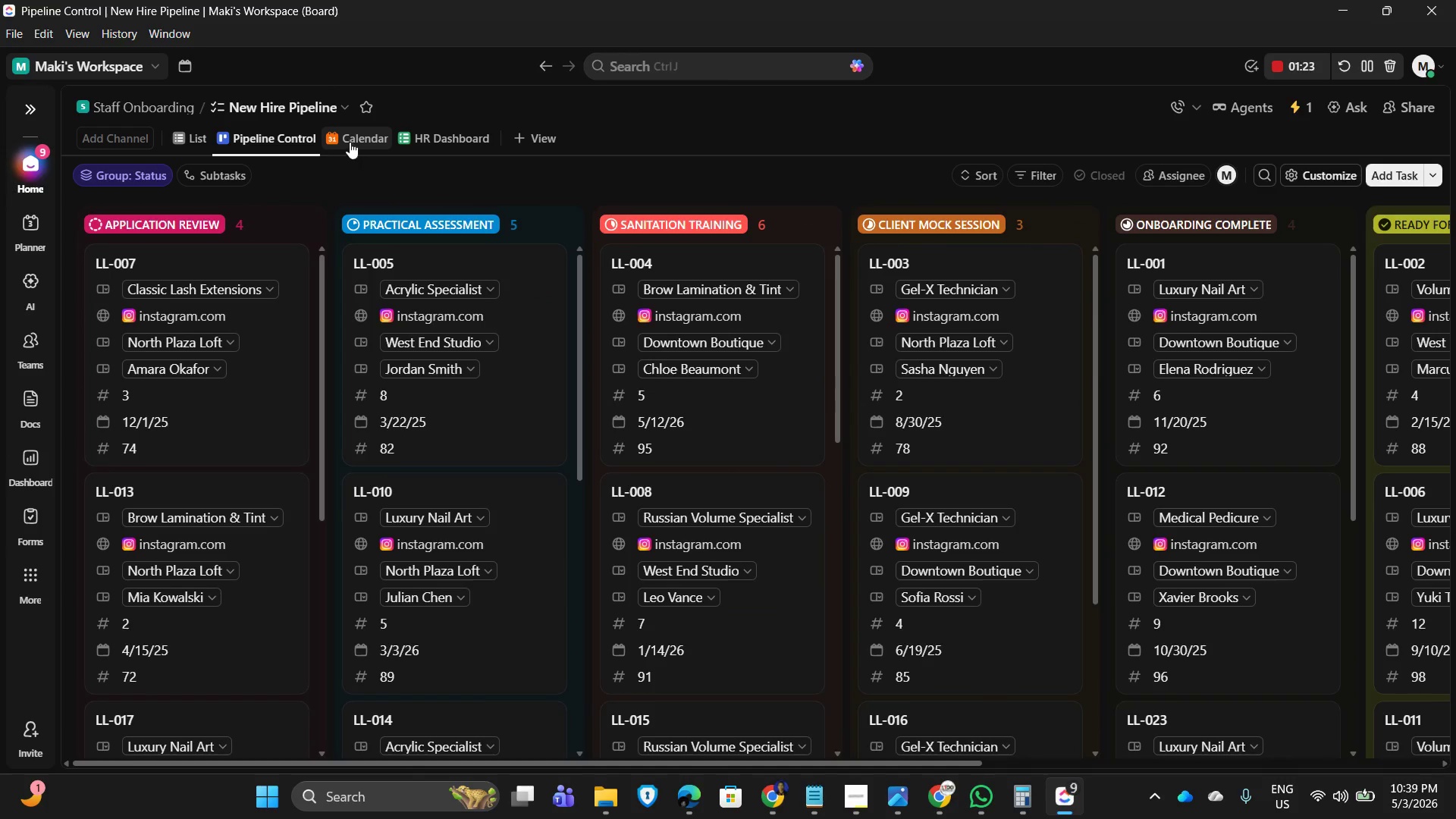 
left_click([350, 135])
 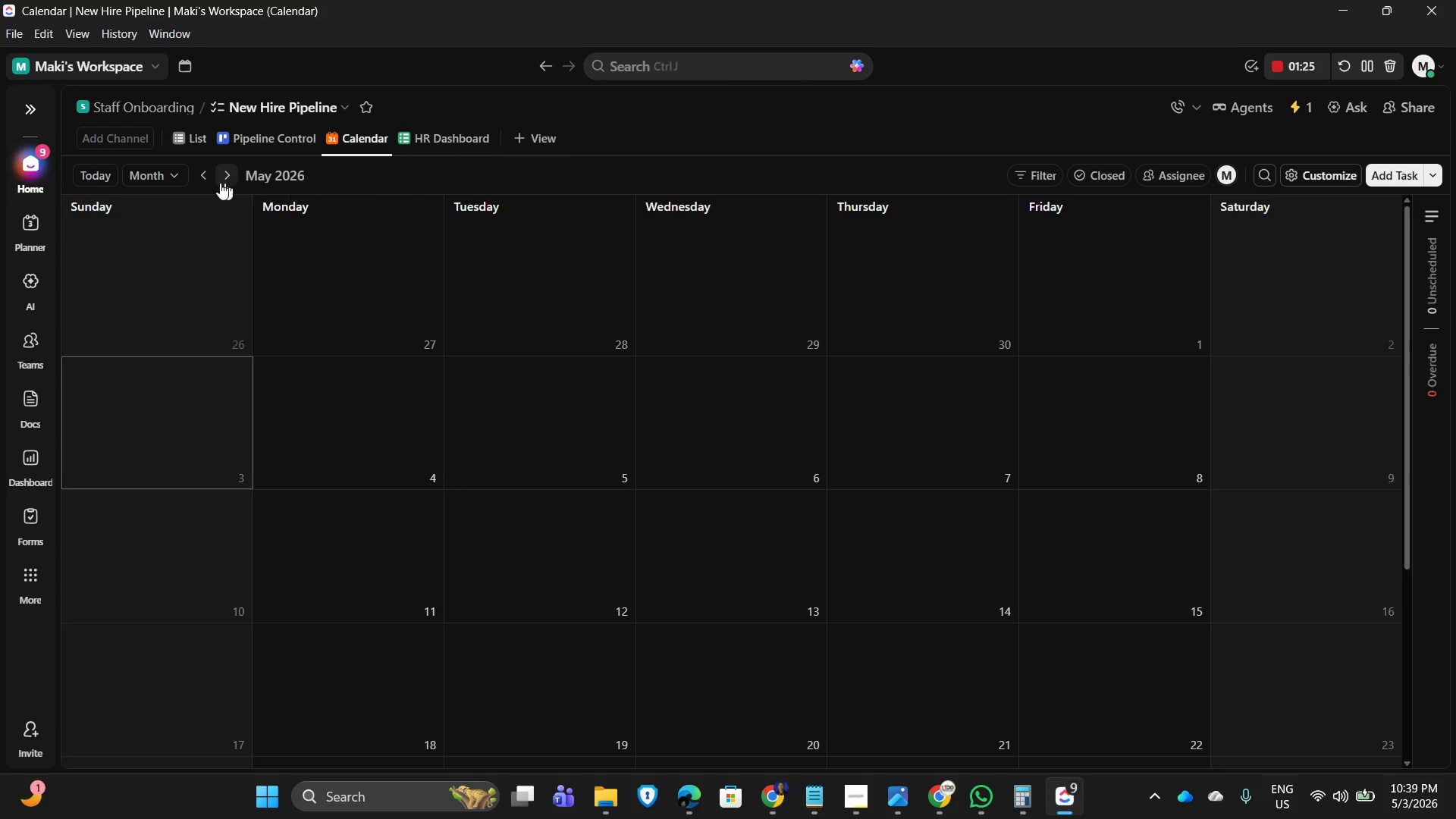 
double_click([202, 170])
 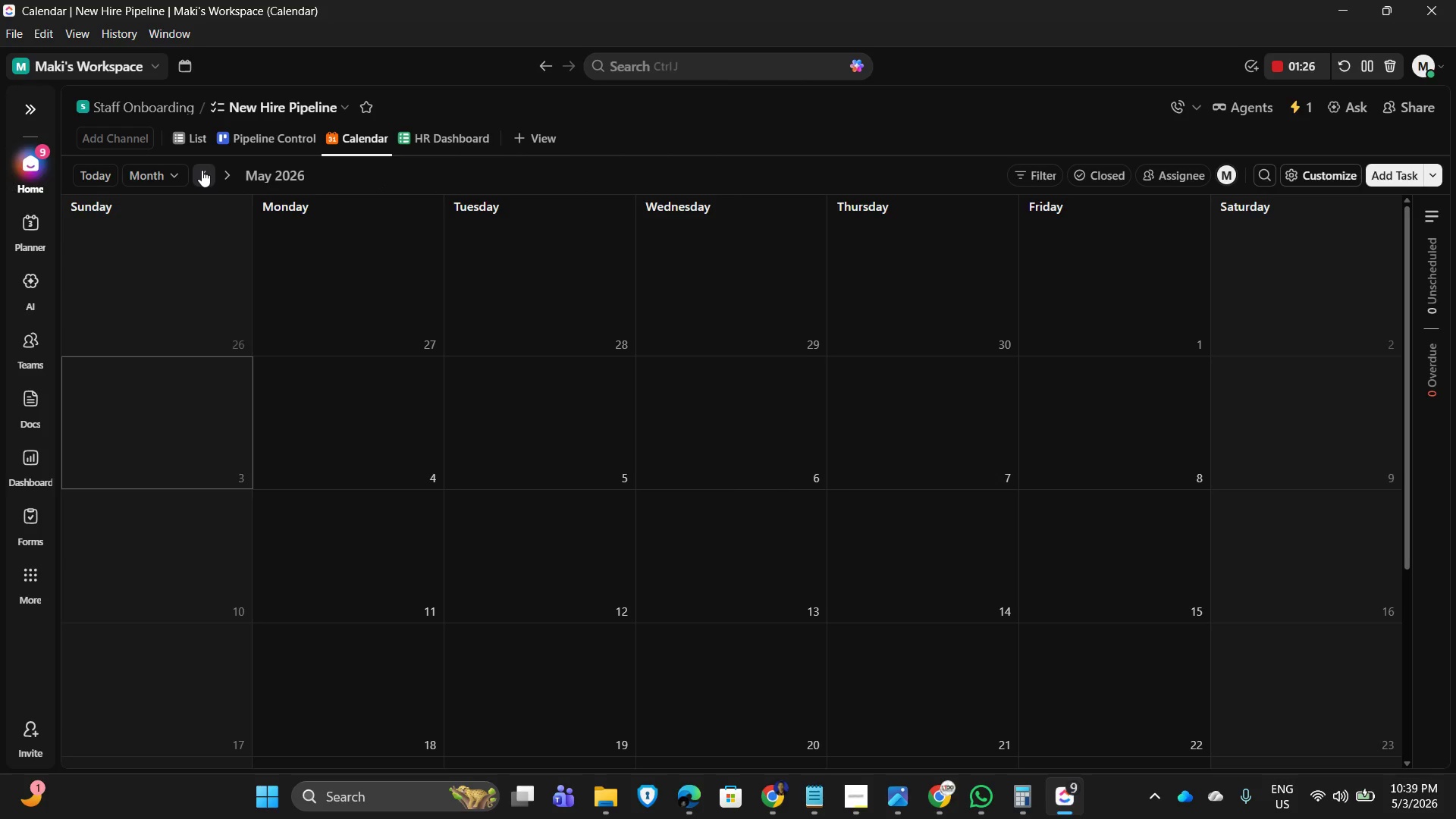 
triple_click([202, 170])
 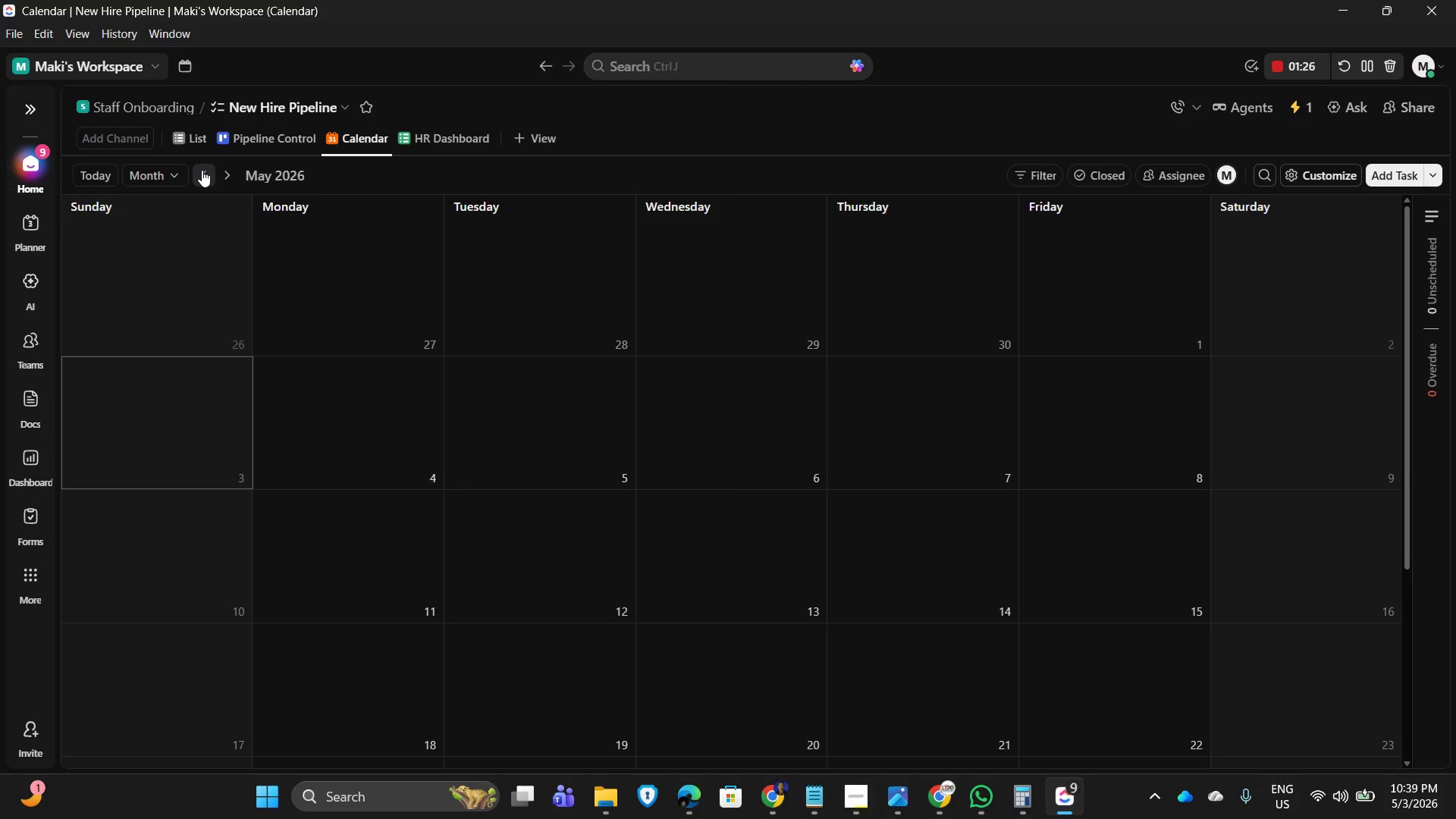 
triple_click([202, 170])
 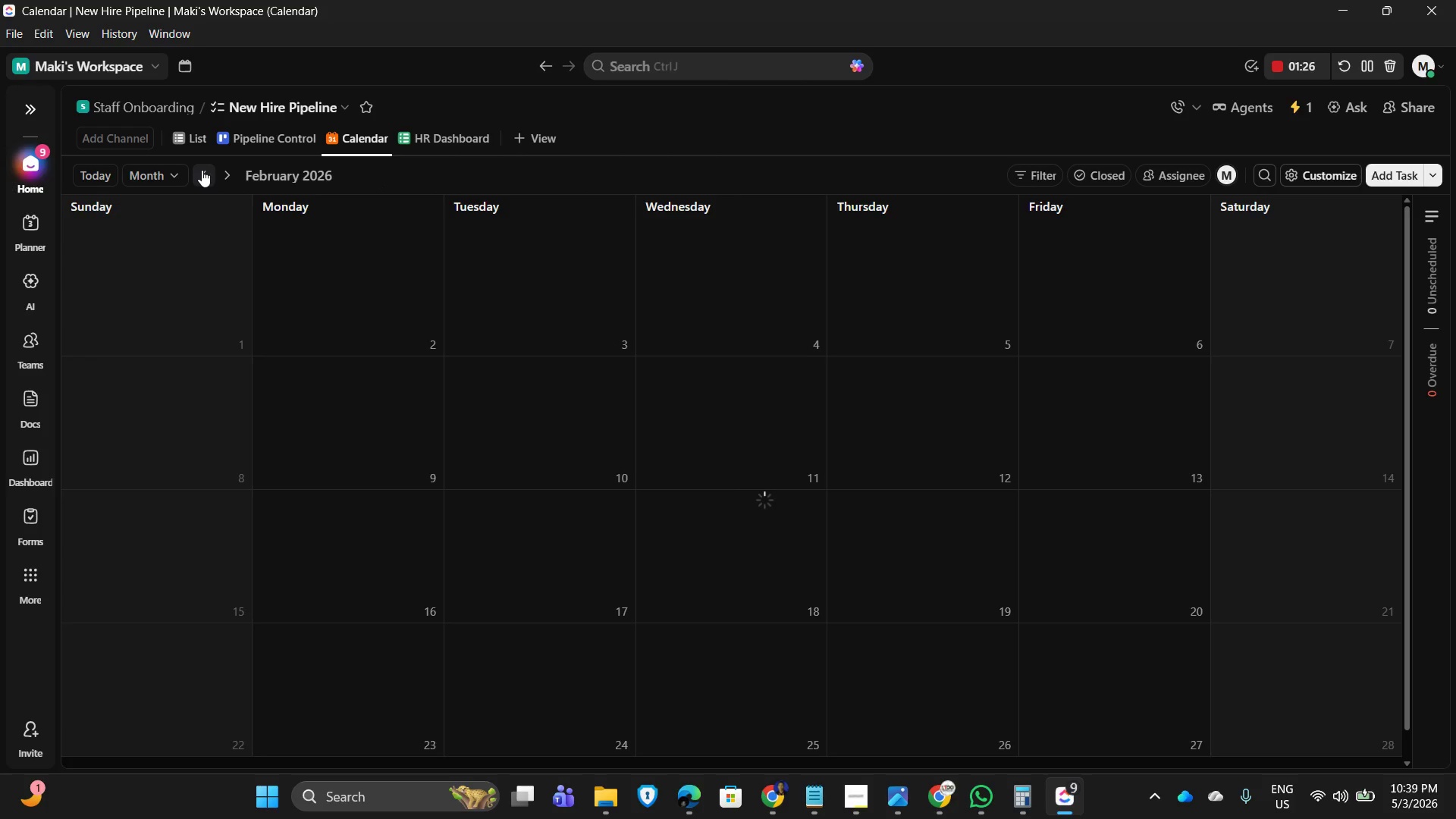 
triple_click([202, 170])
 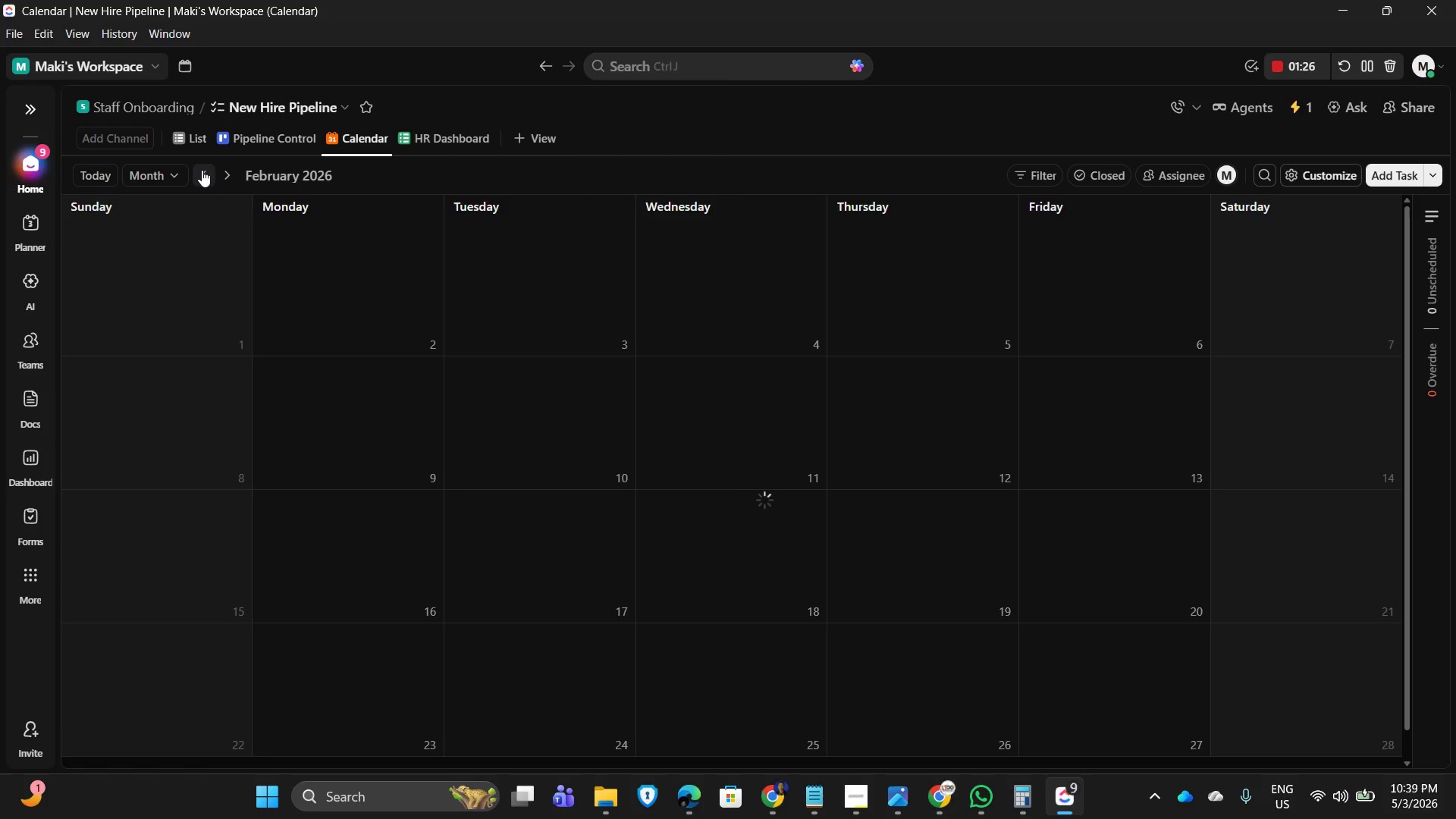 
triple_click([202, 170])
 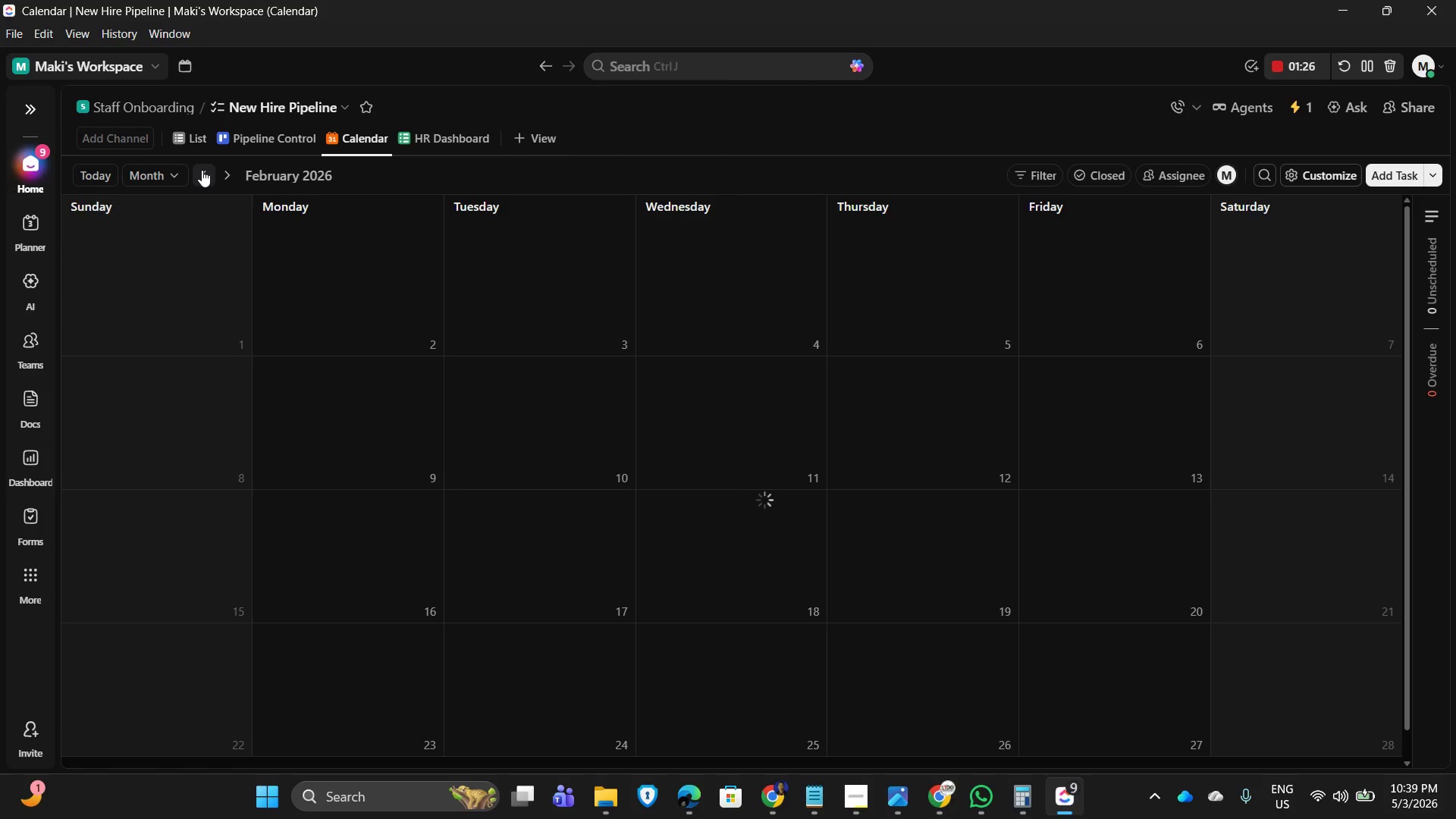 
triple_click([202, 170])
 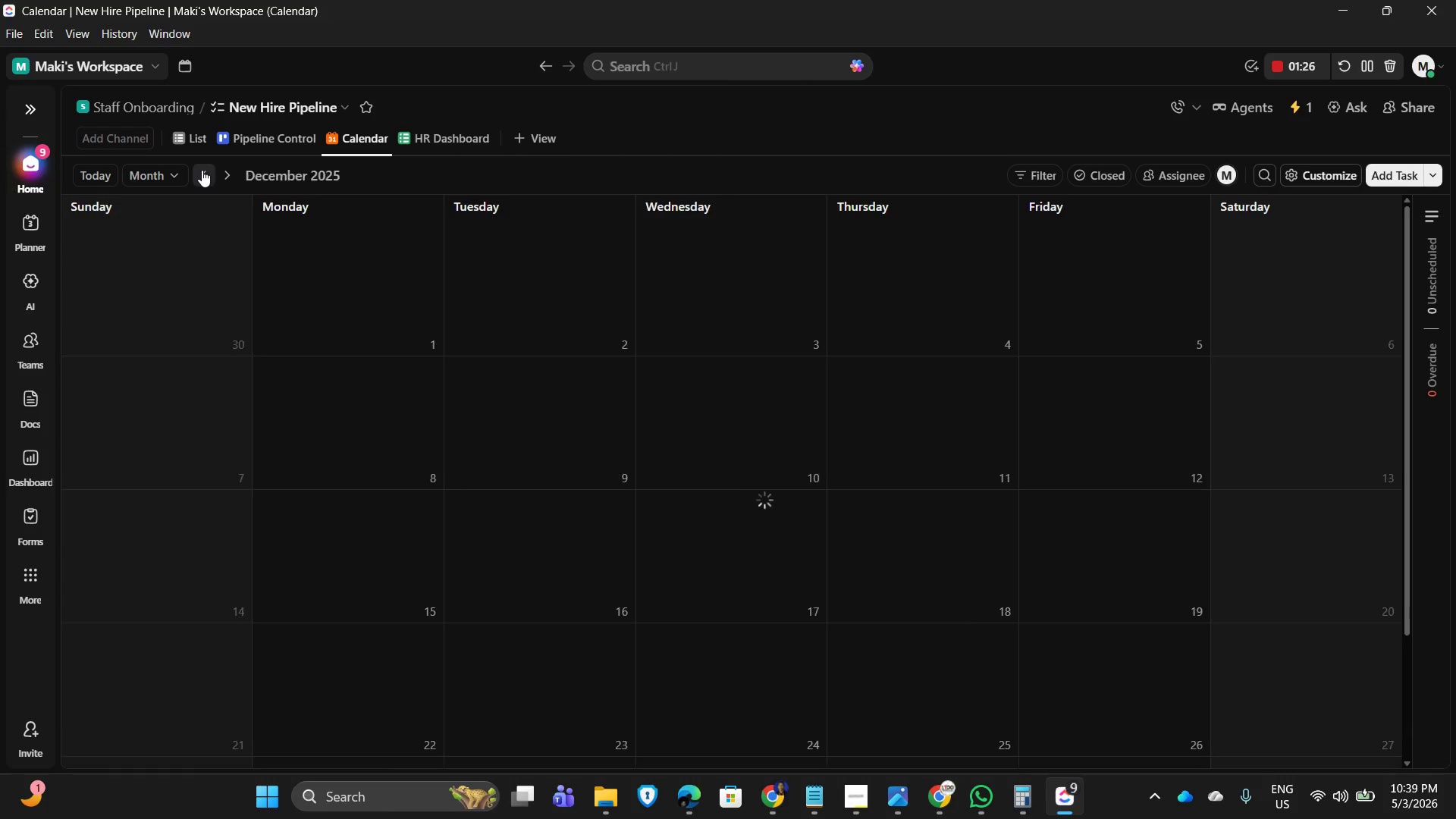 
triple_click([202, 170])
 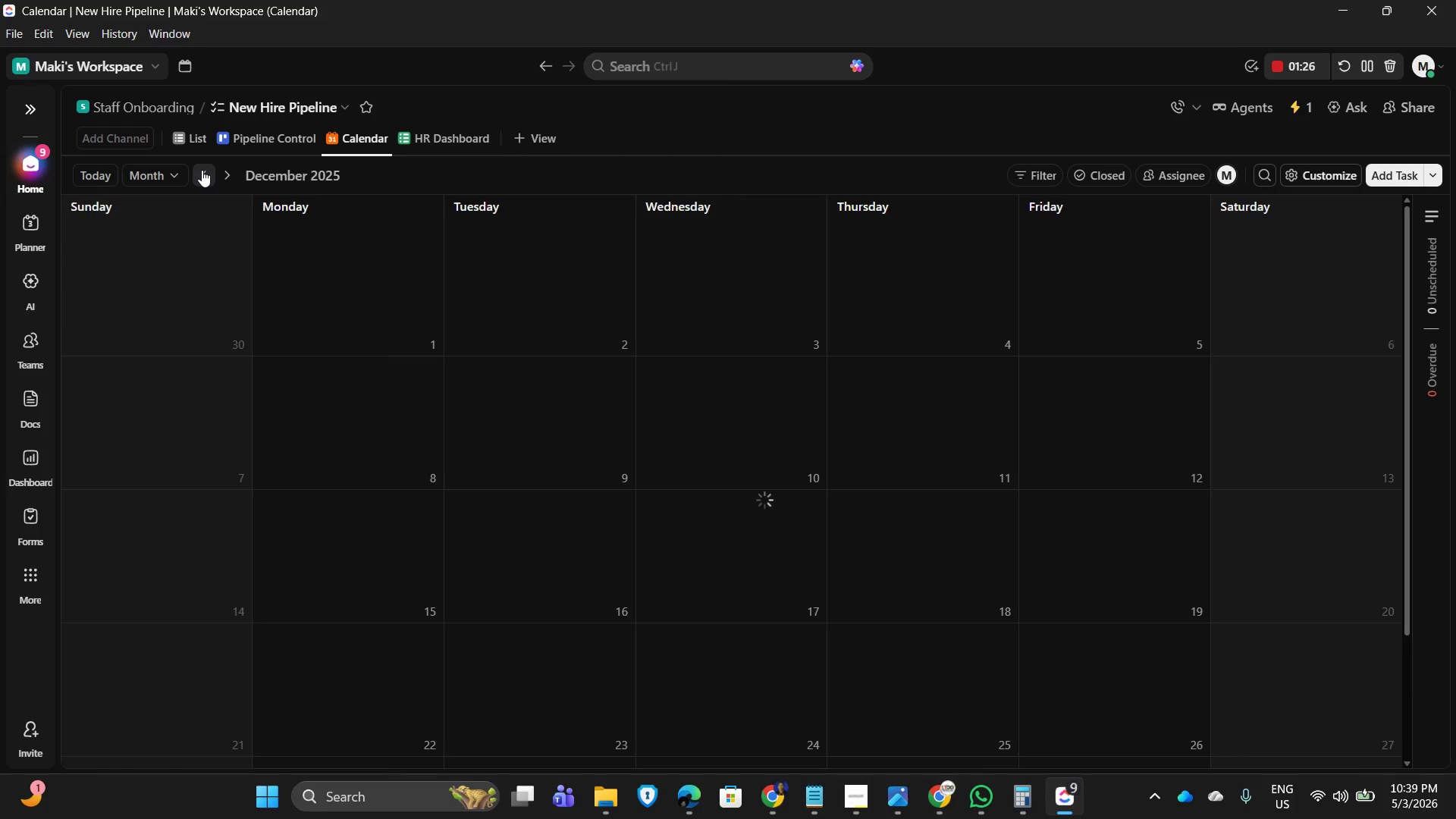 
left_click([202, 170])
 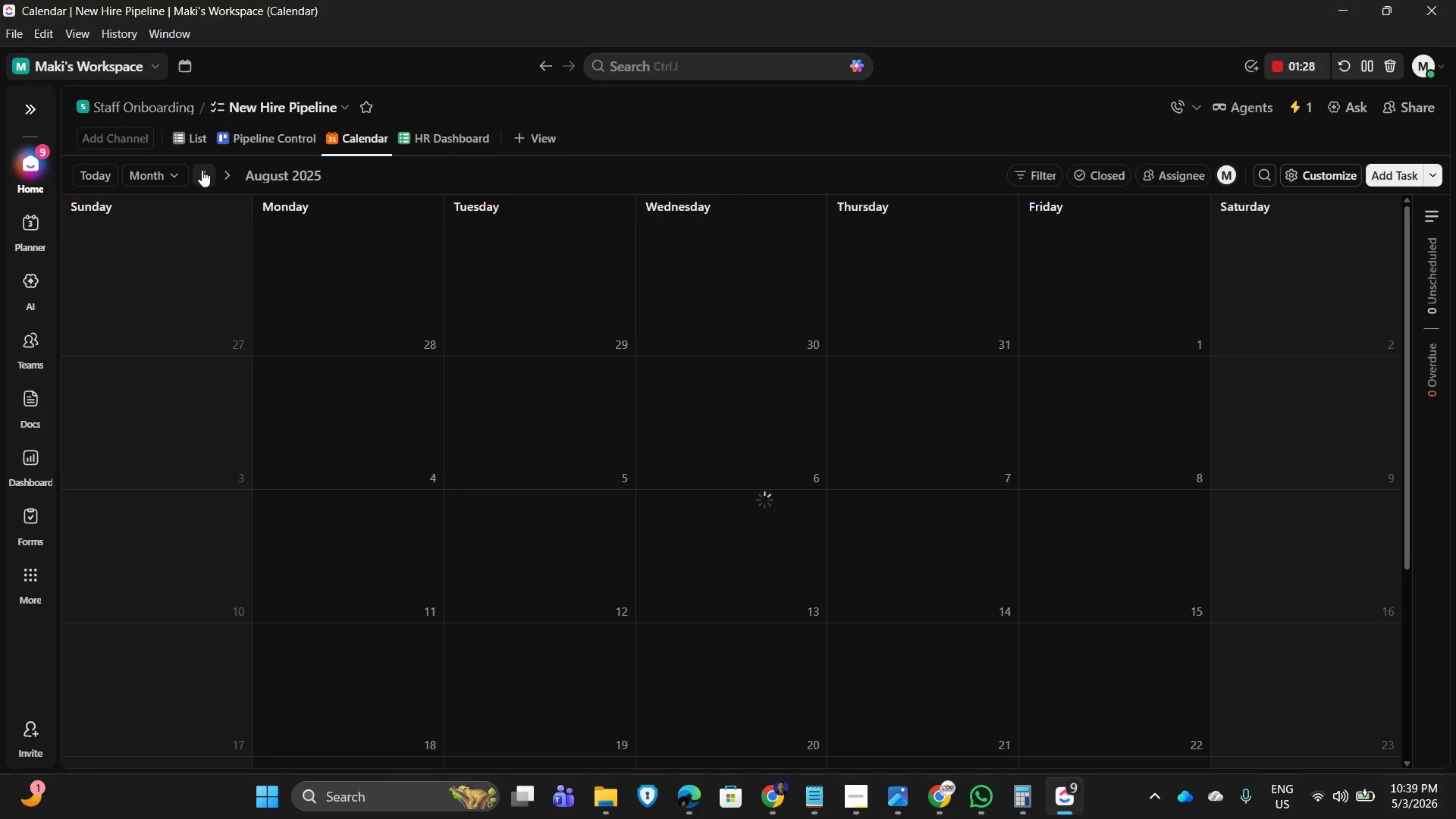 
left_click([202, 170])
 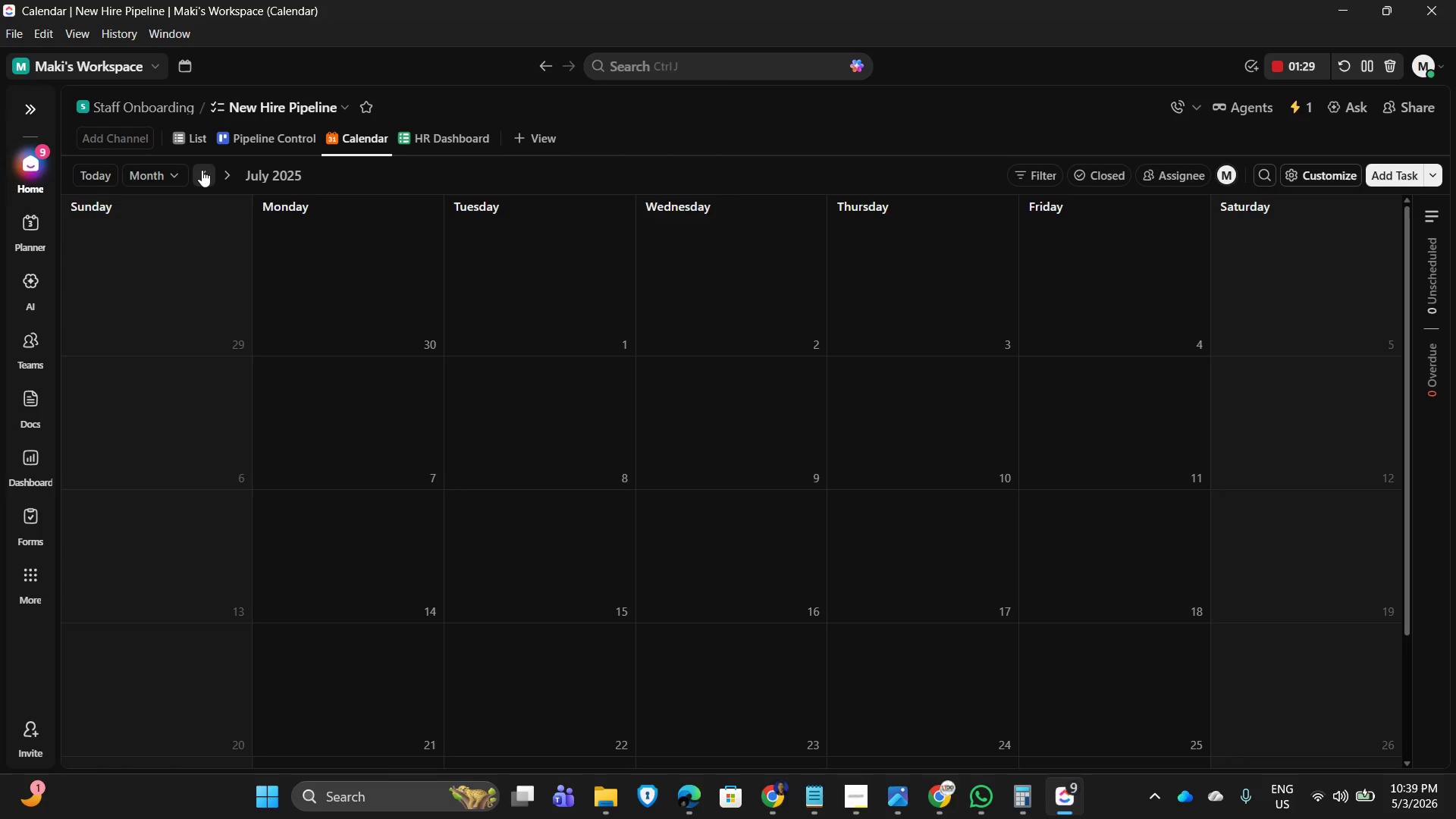 
double_click([202, 170])
 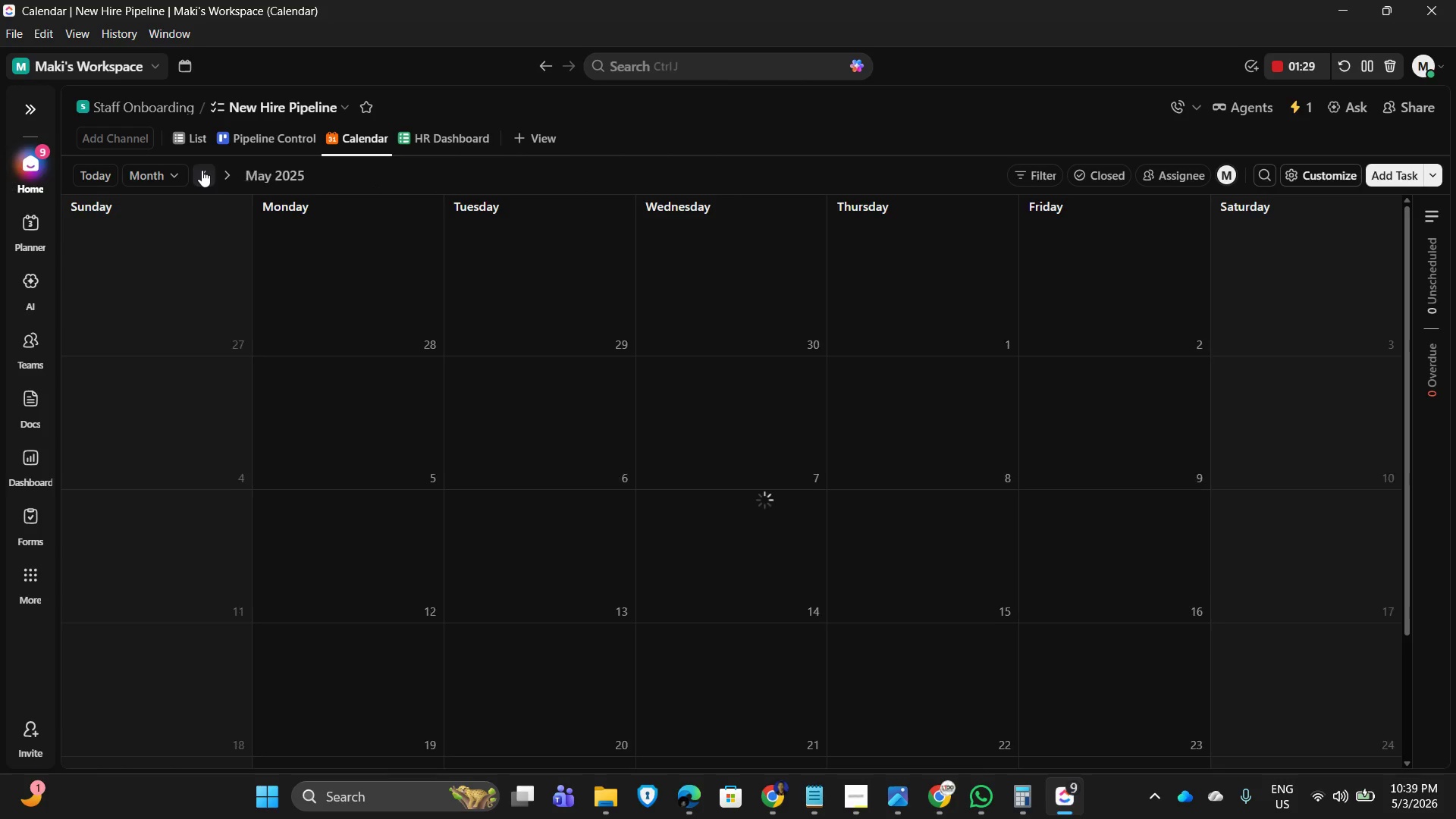 
left_click([202, 170])
 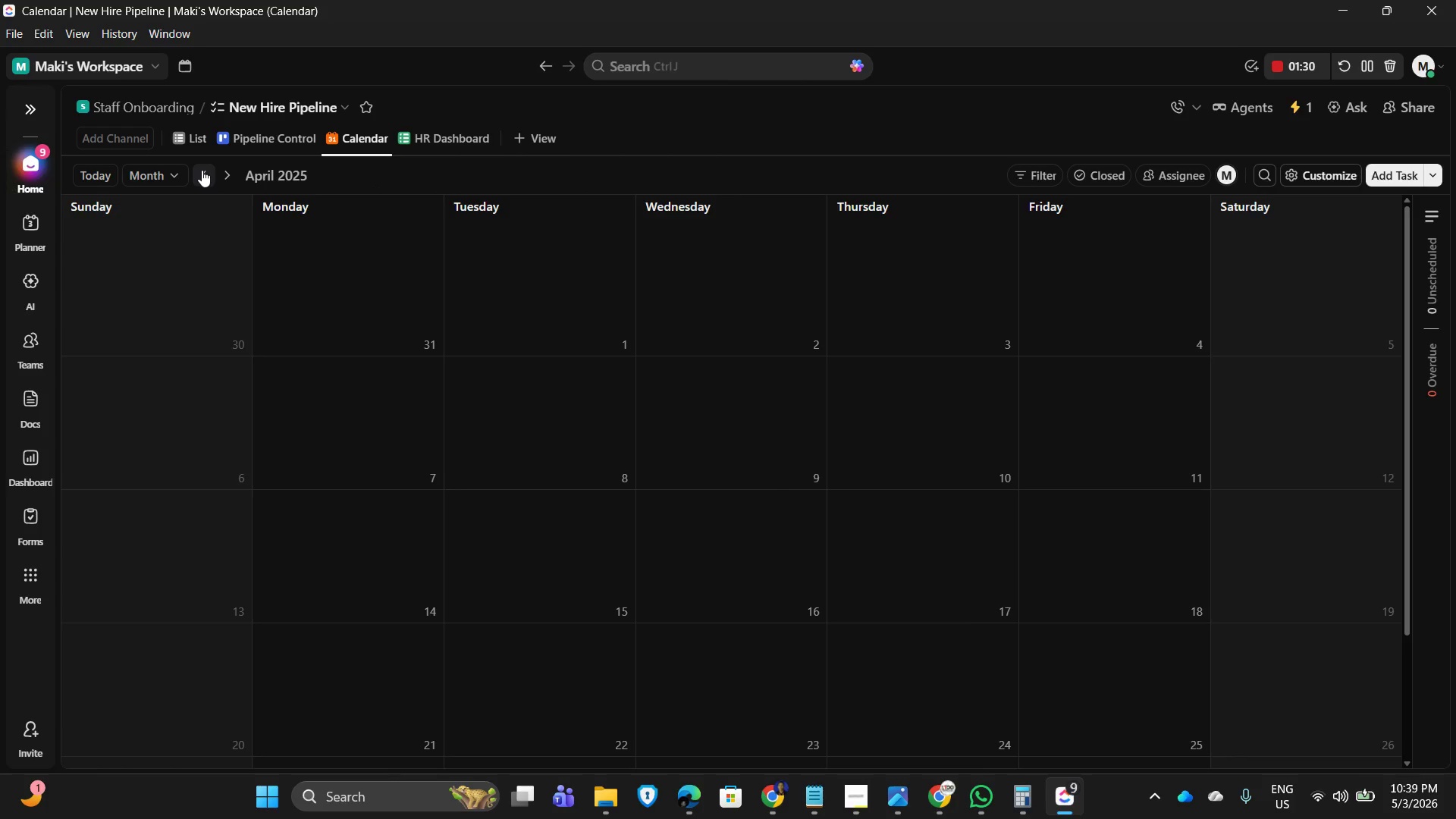 
left_click([202, 170])
 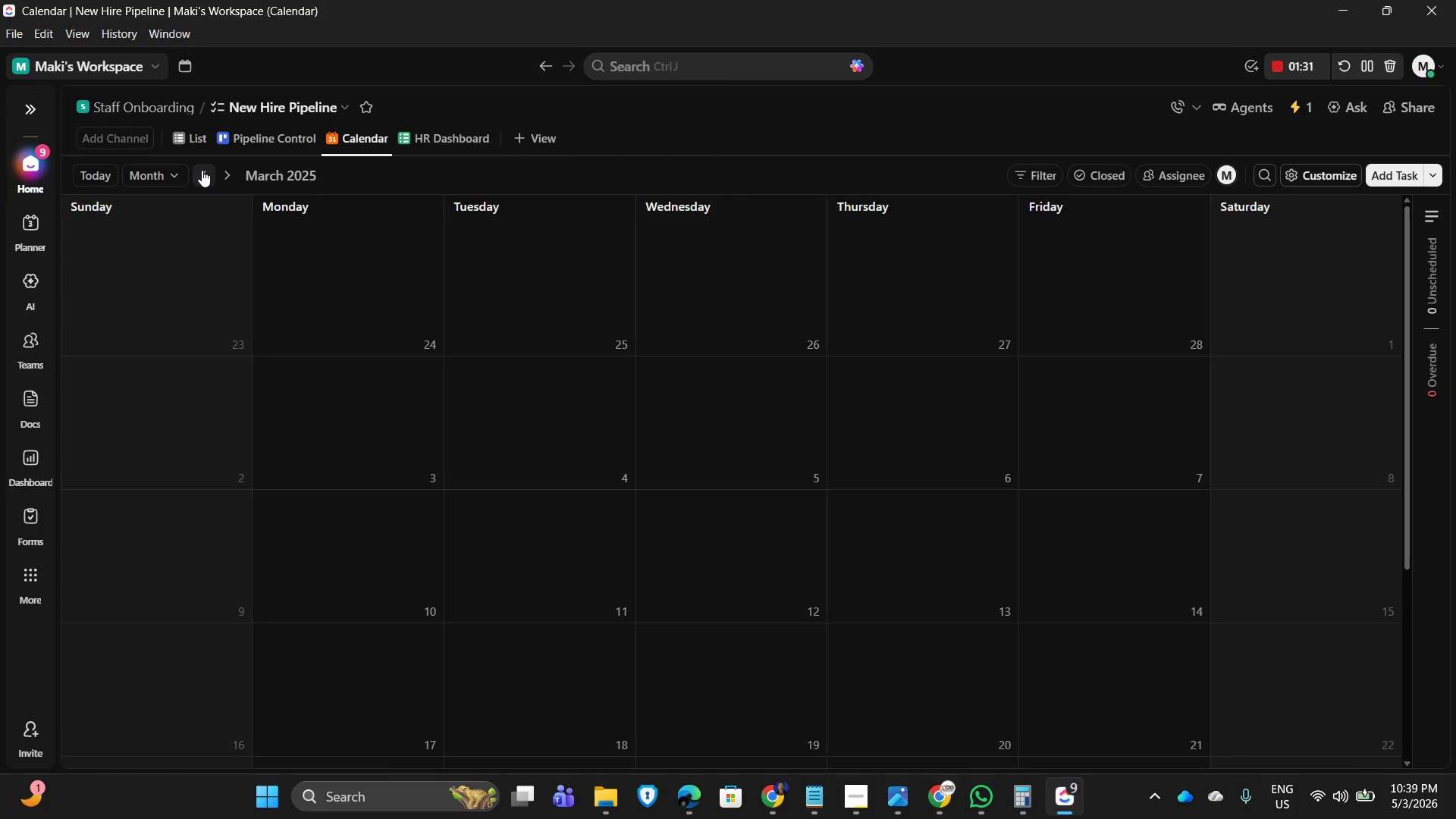 
left_click([202, 170])
 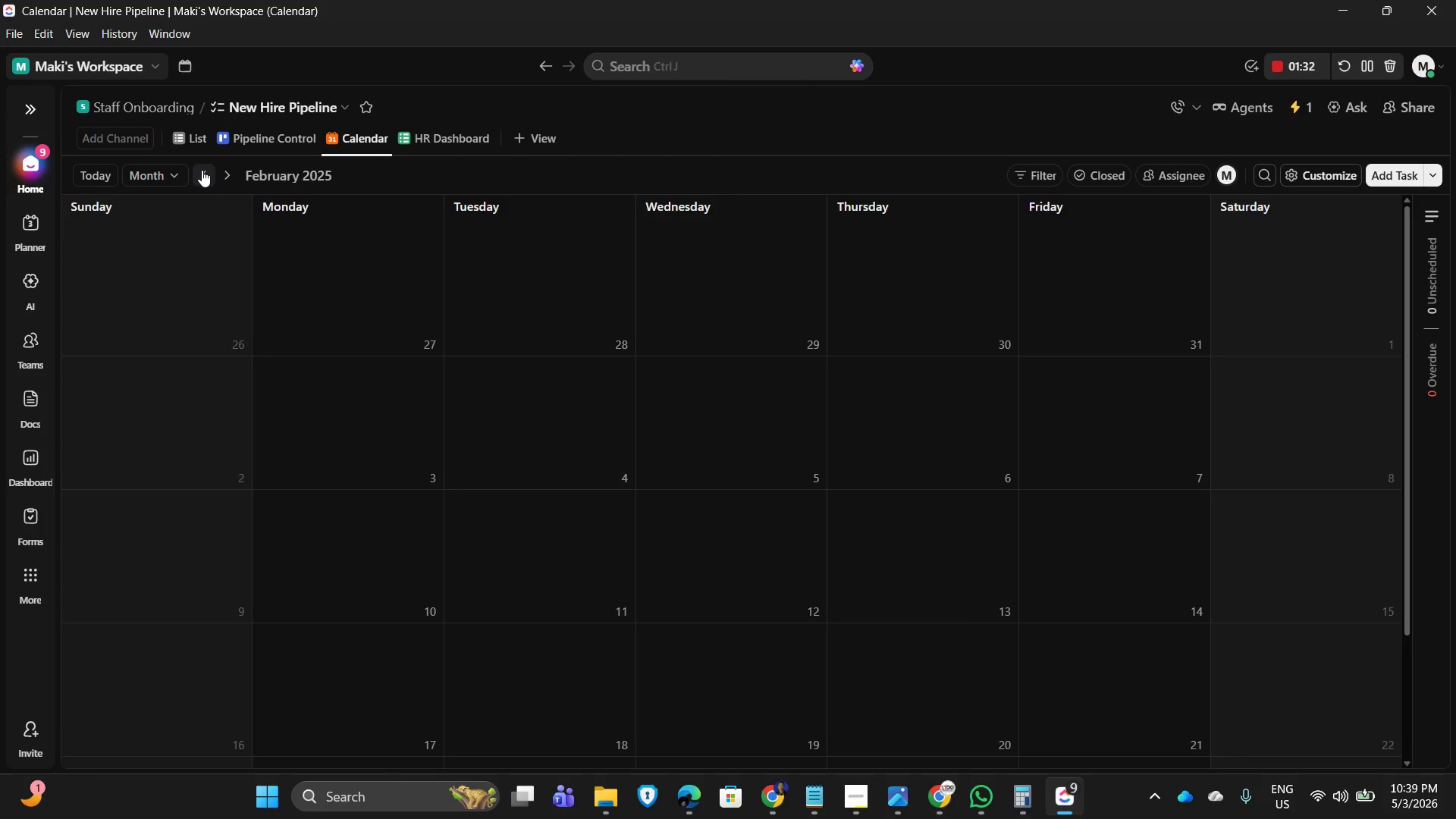 
left_click([202, 170])
 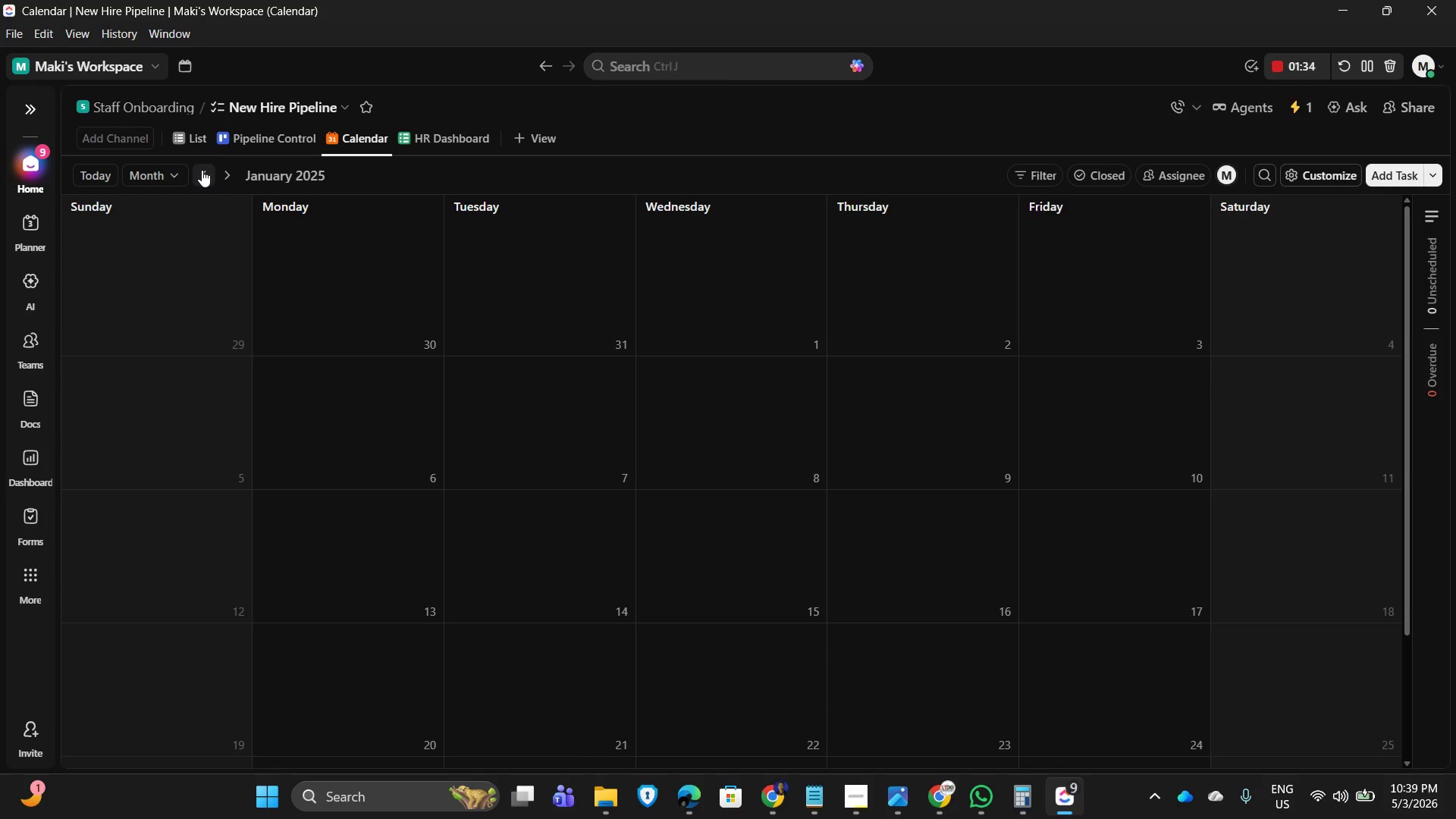 
left_click([202, 170])
 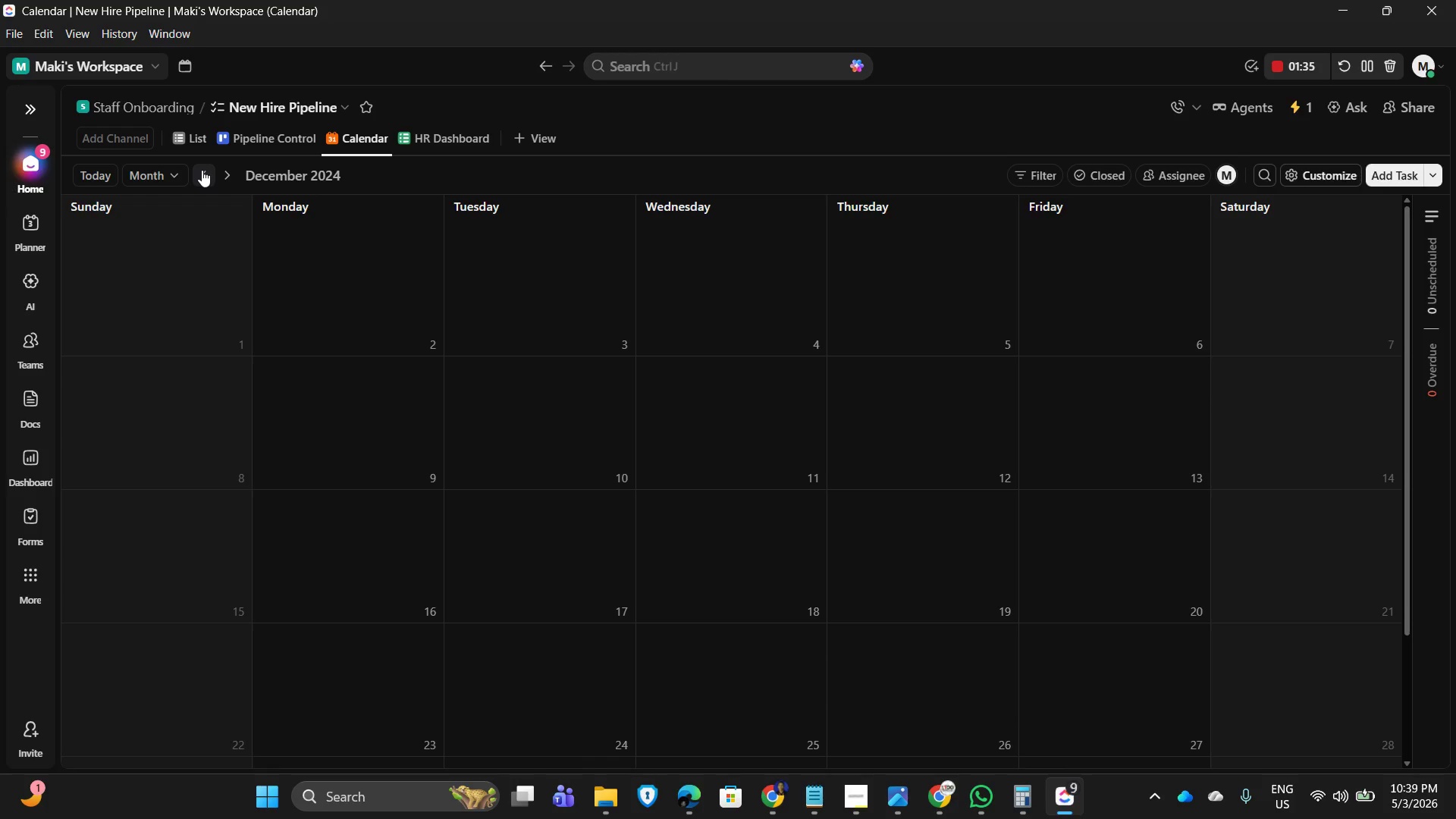 
left_click([202, 170])
 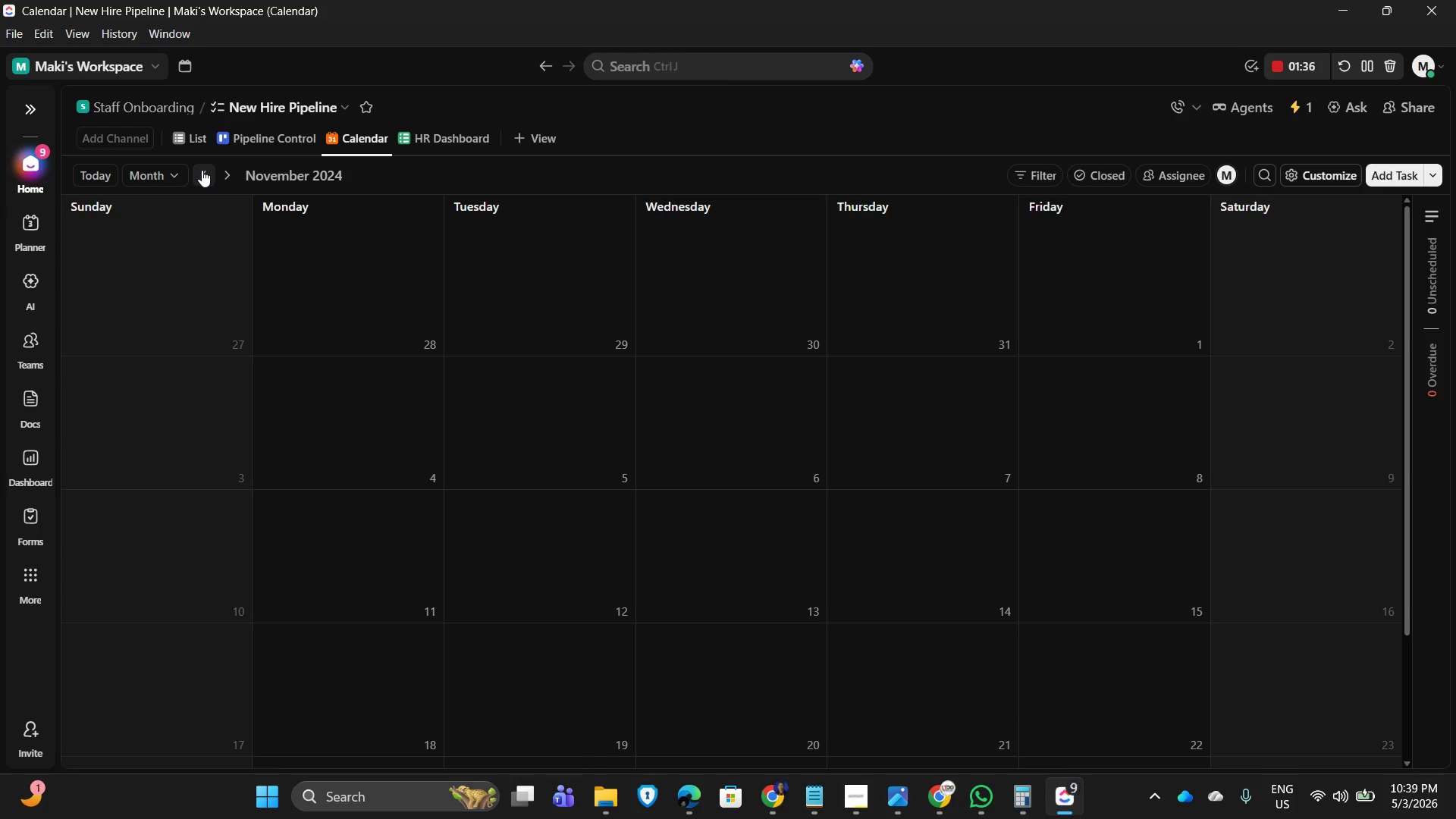 
double_click([202, 170])
 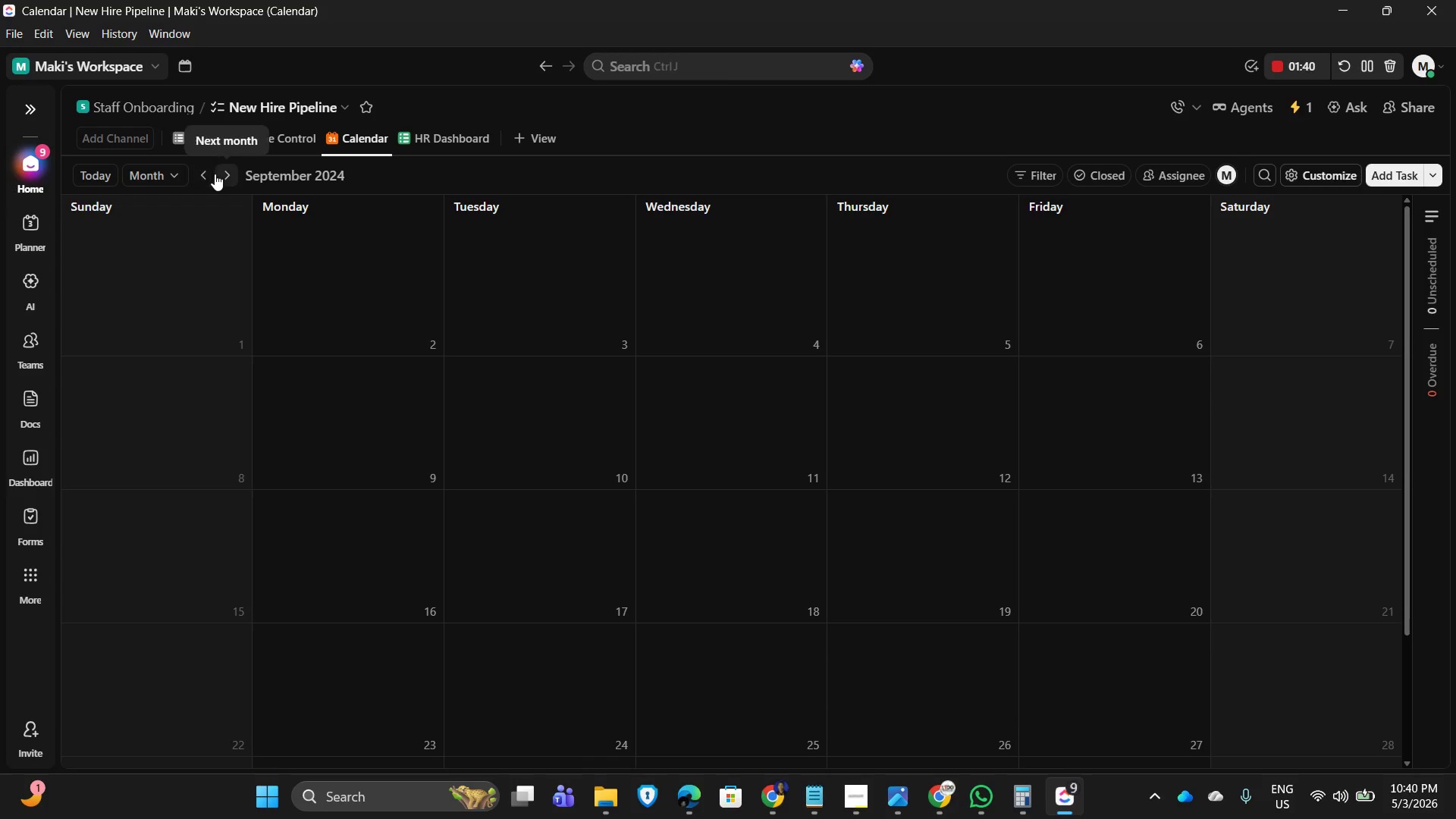 
left_click([199, 177])
 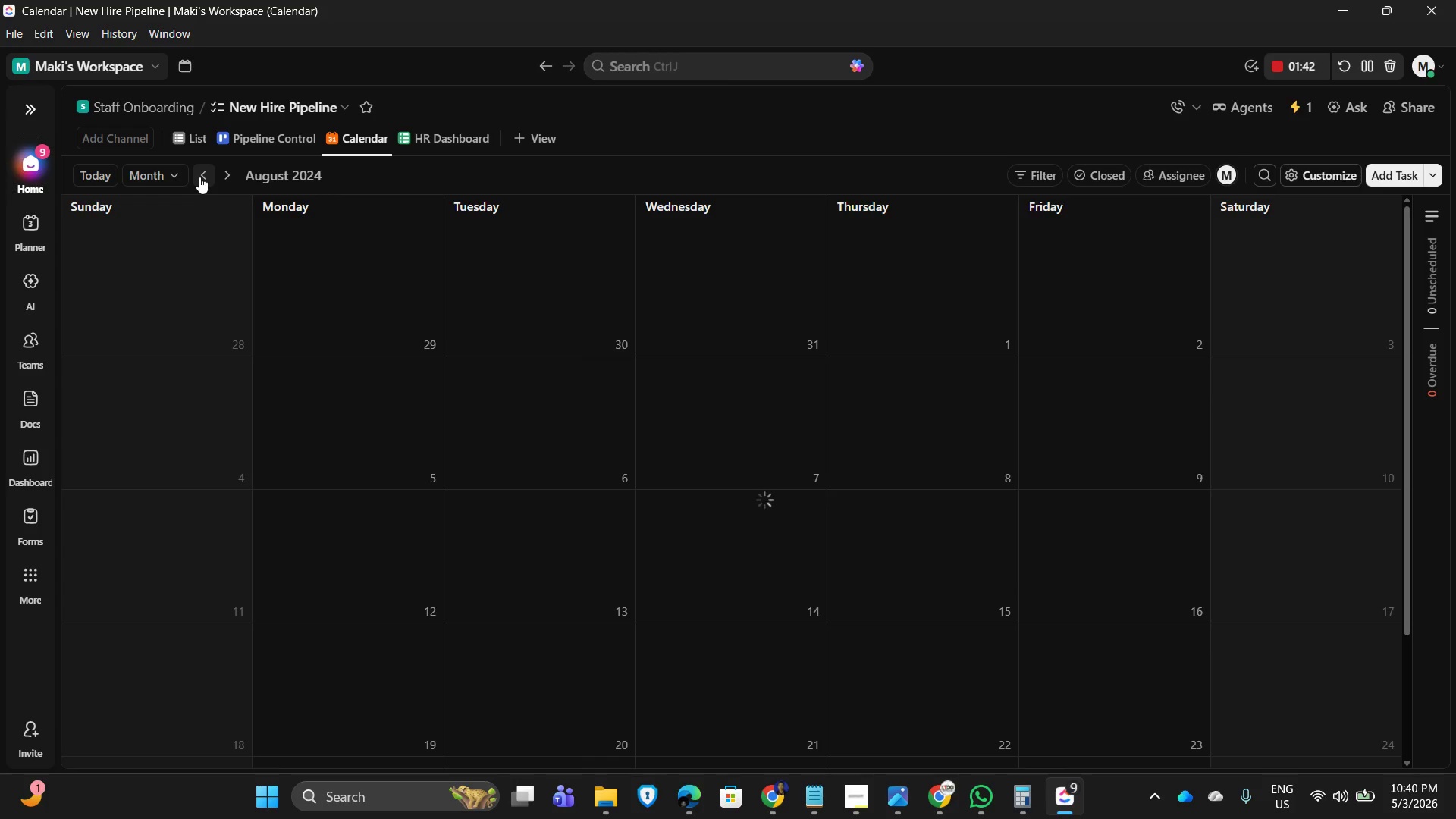 
left_click([199, 177])
 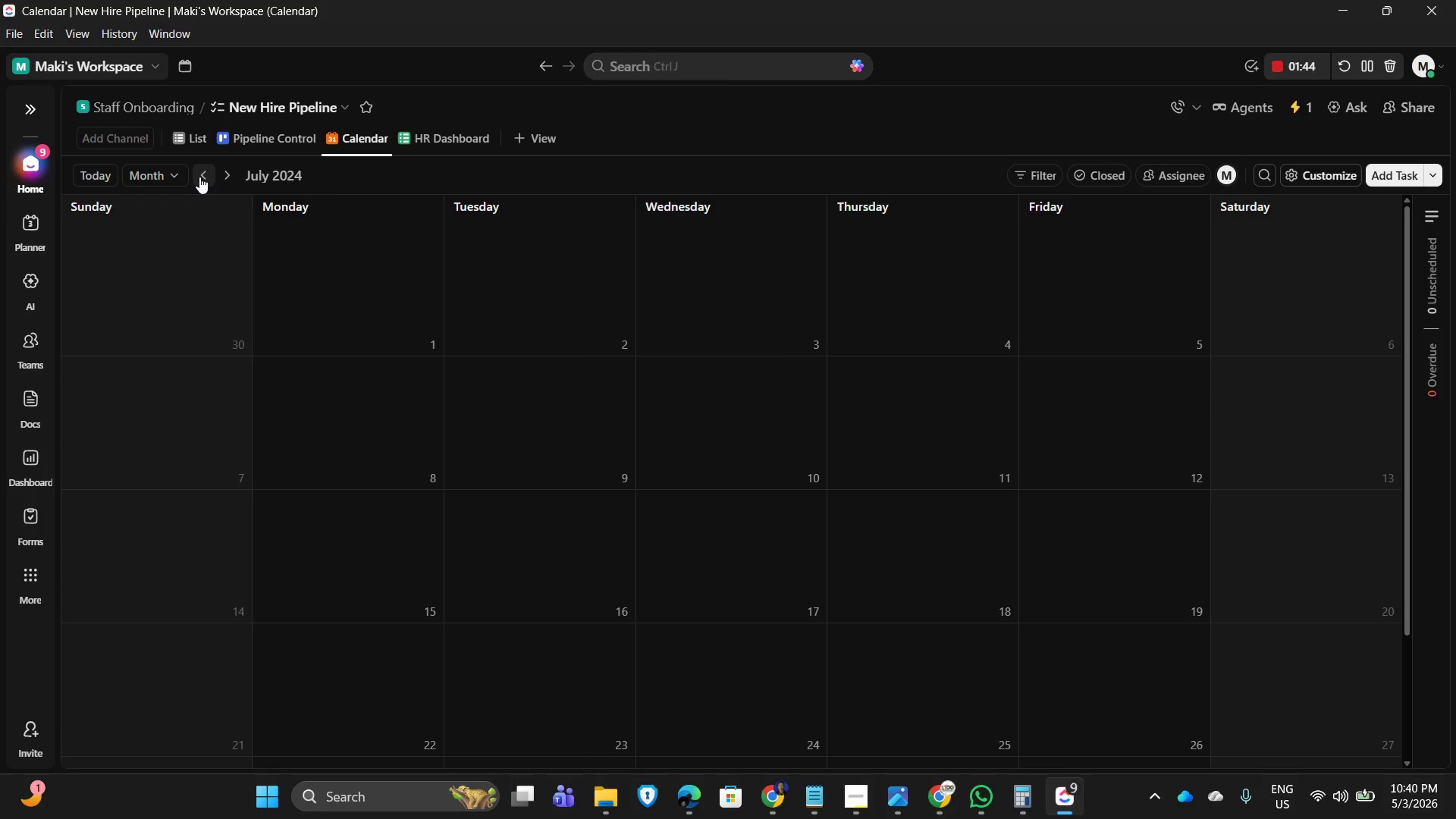 
left_click([199, 177])
 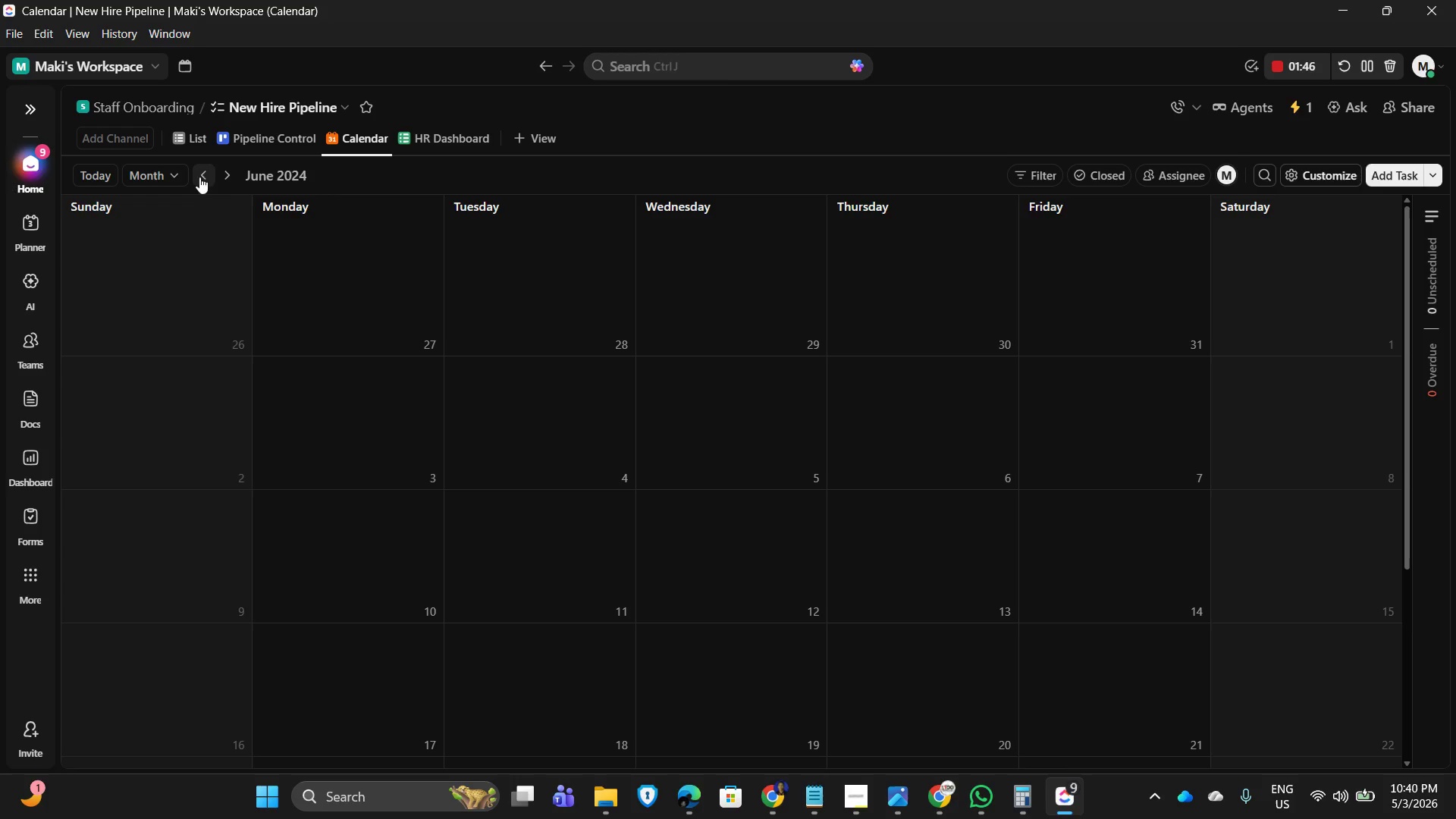 
scroll: coordinate [504, 351], scroll_direction: down, amount: 5.0
 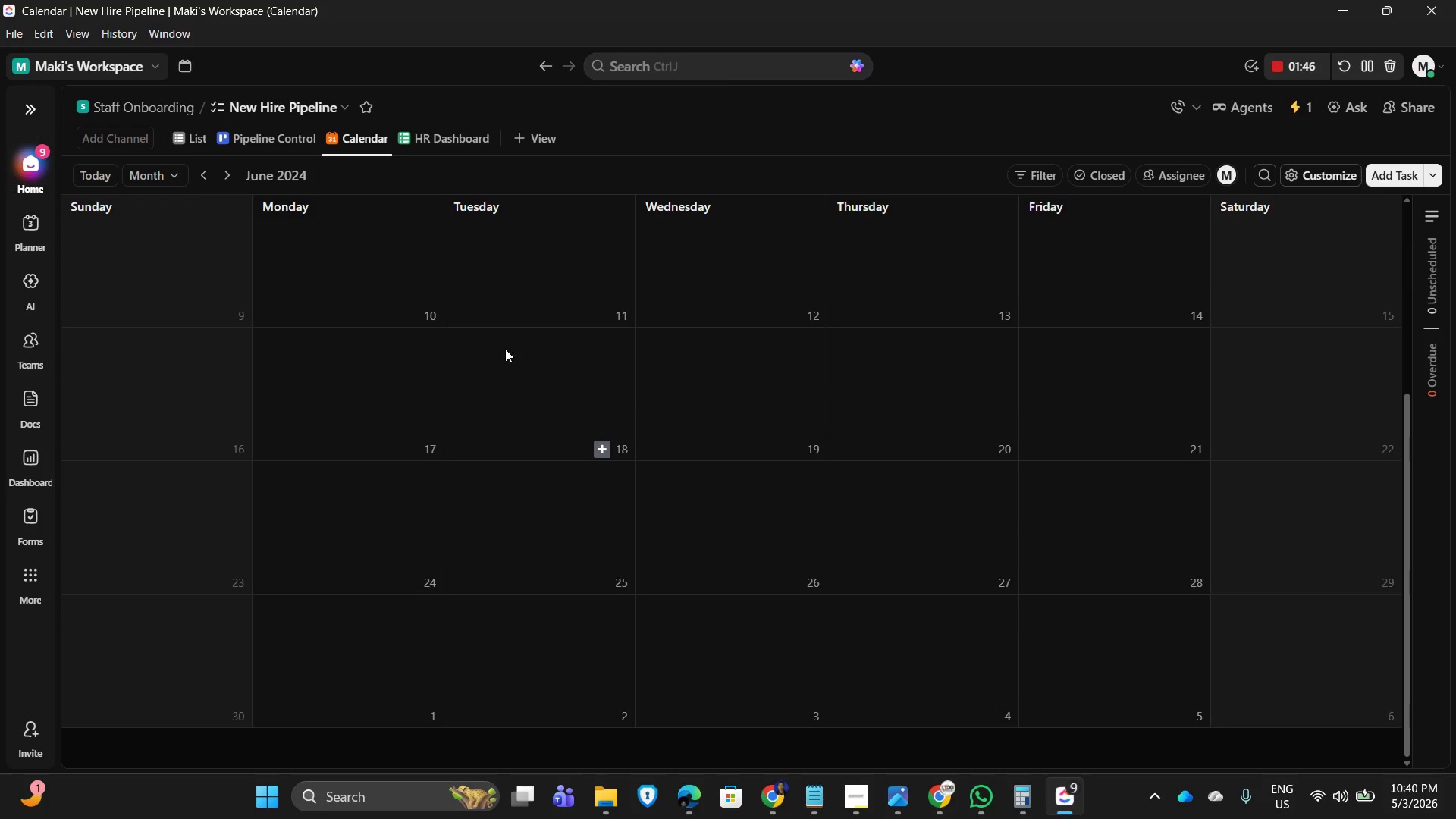 
scroll: coordinate [1346, 325], scroll_direction: up, amount: 9.0
 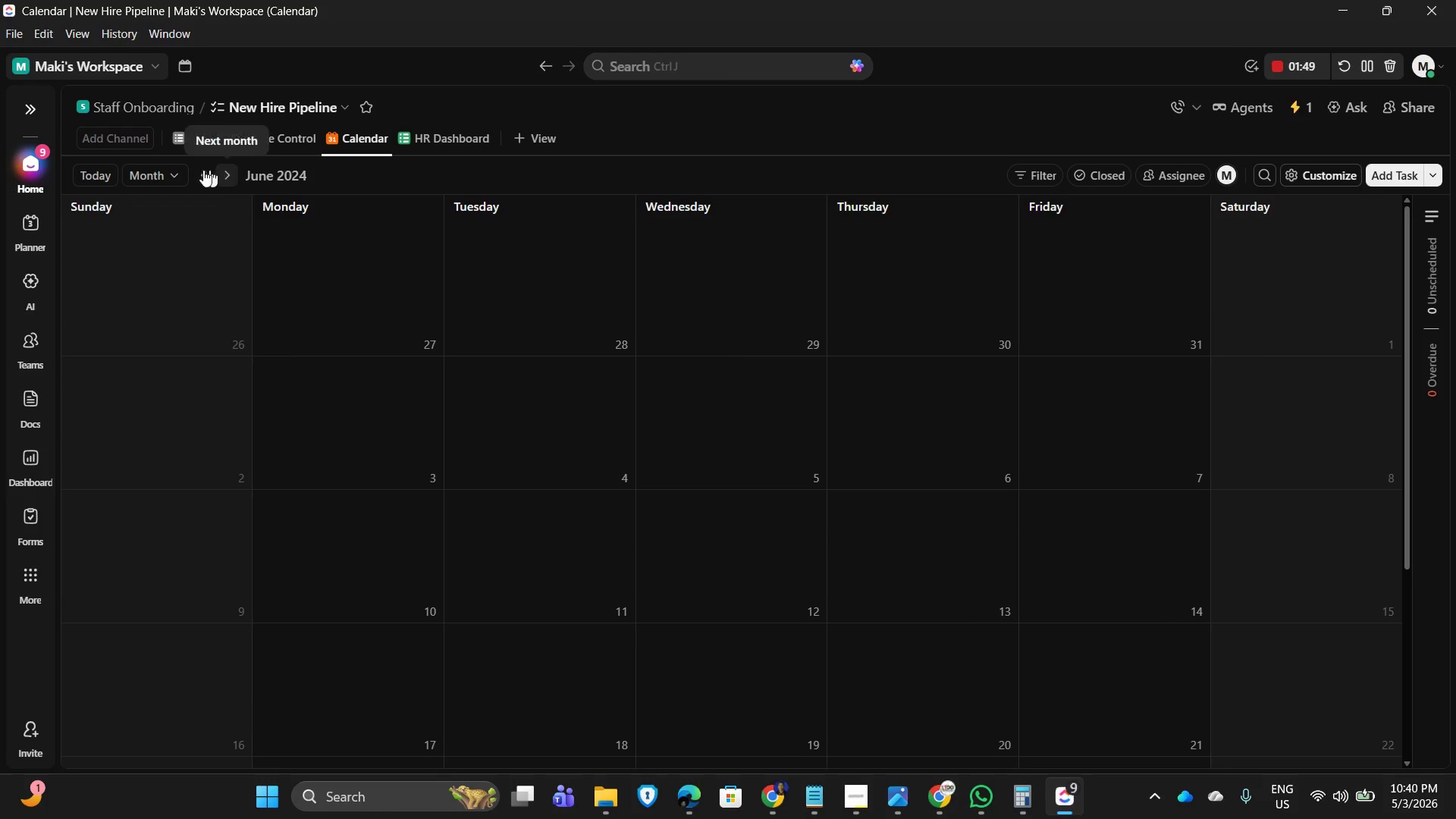 
left_click([200, 171])
 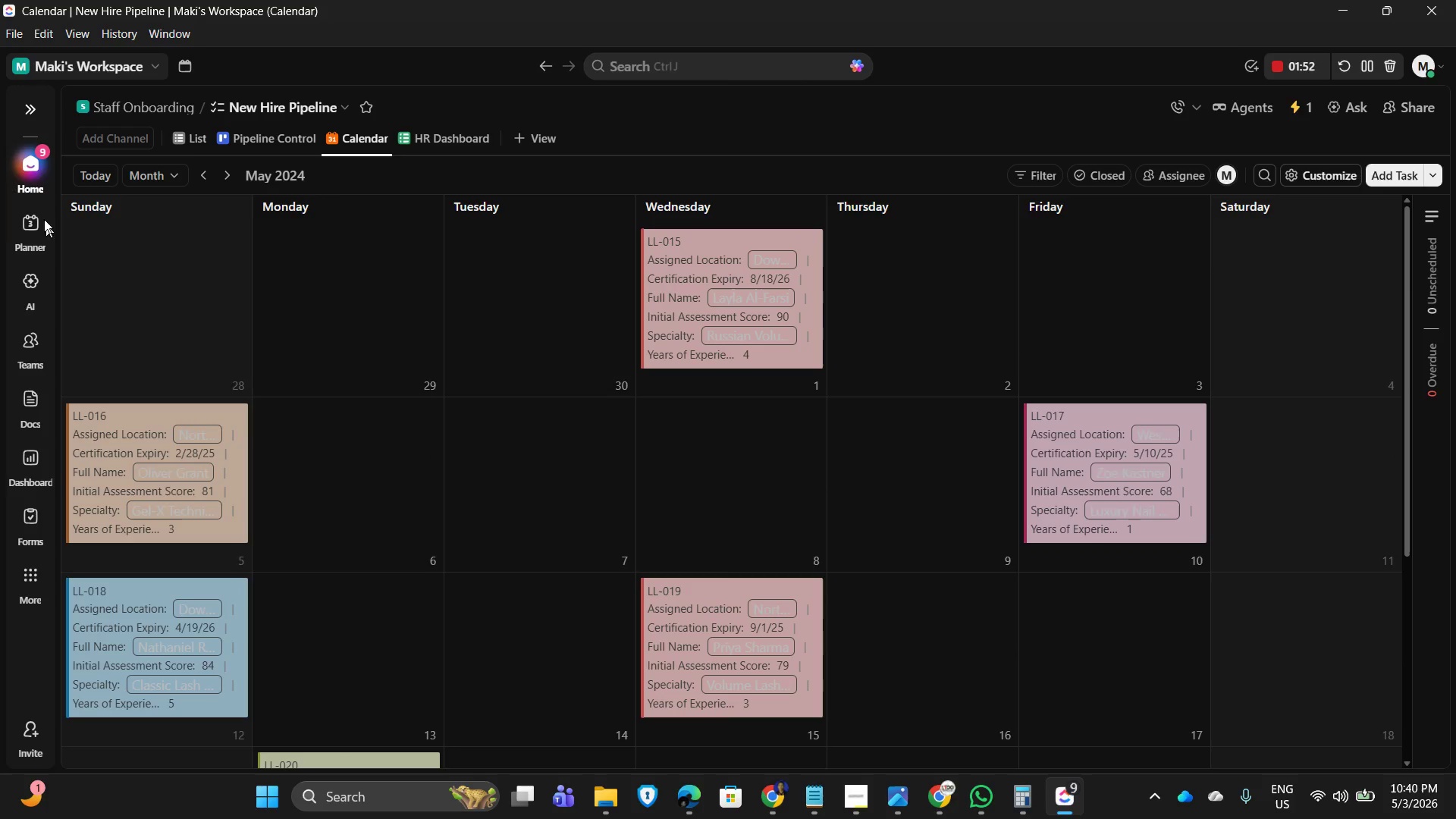 
left_click([212, 173])
 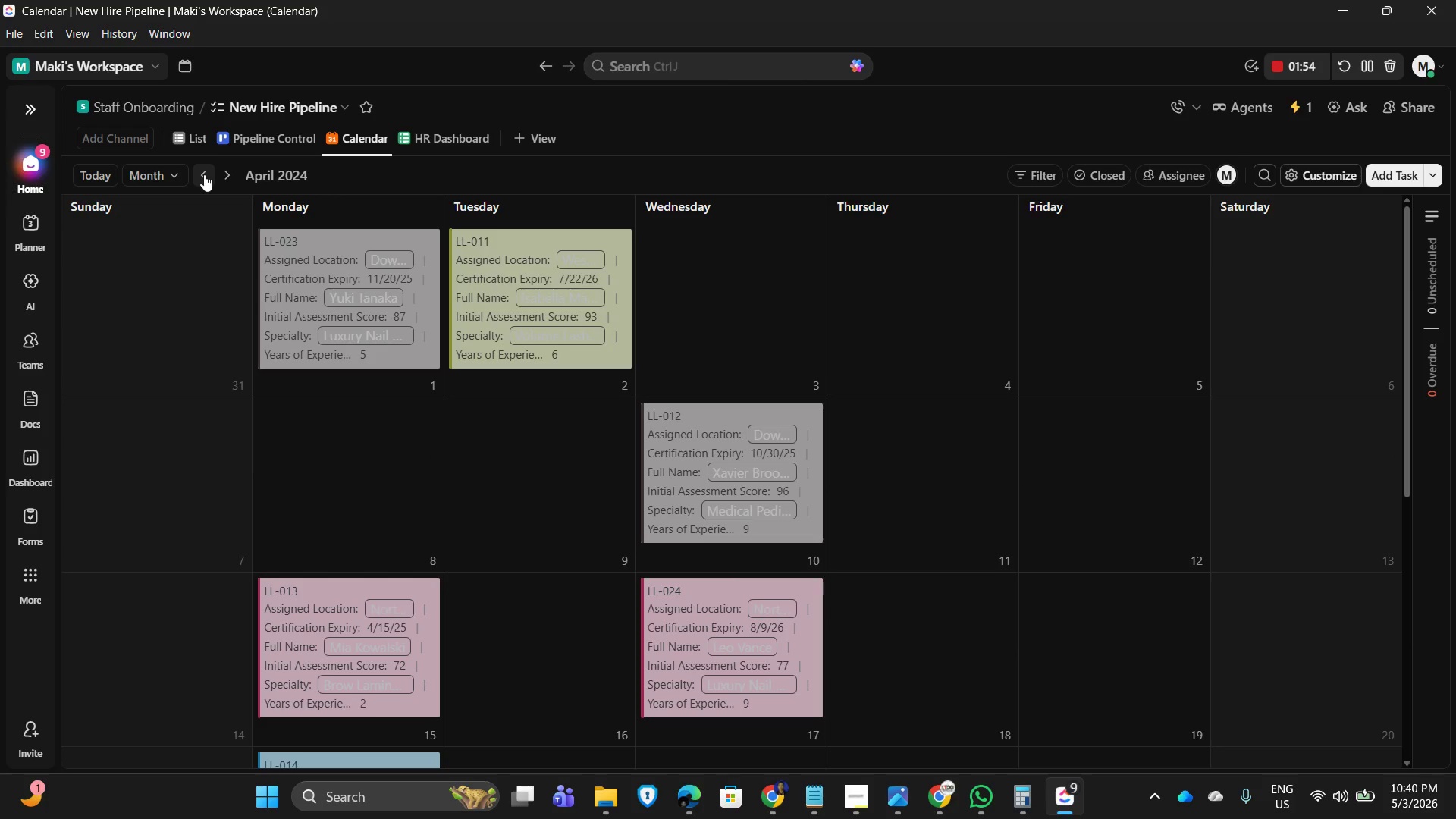 
left_click([204, 174])
 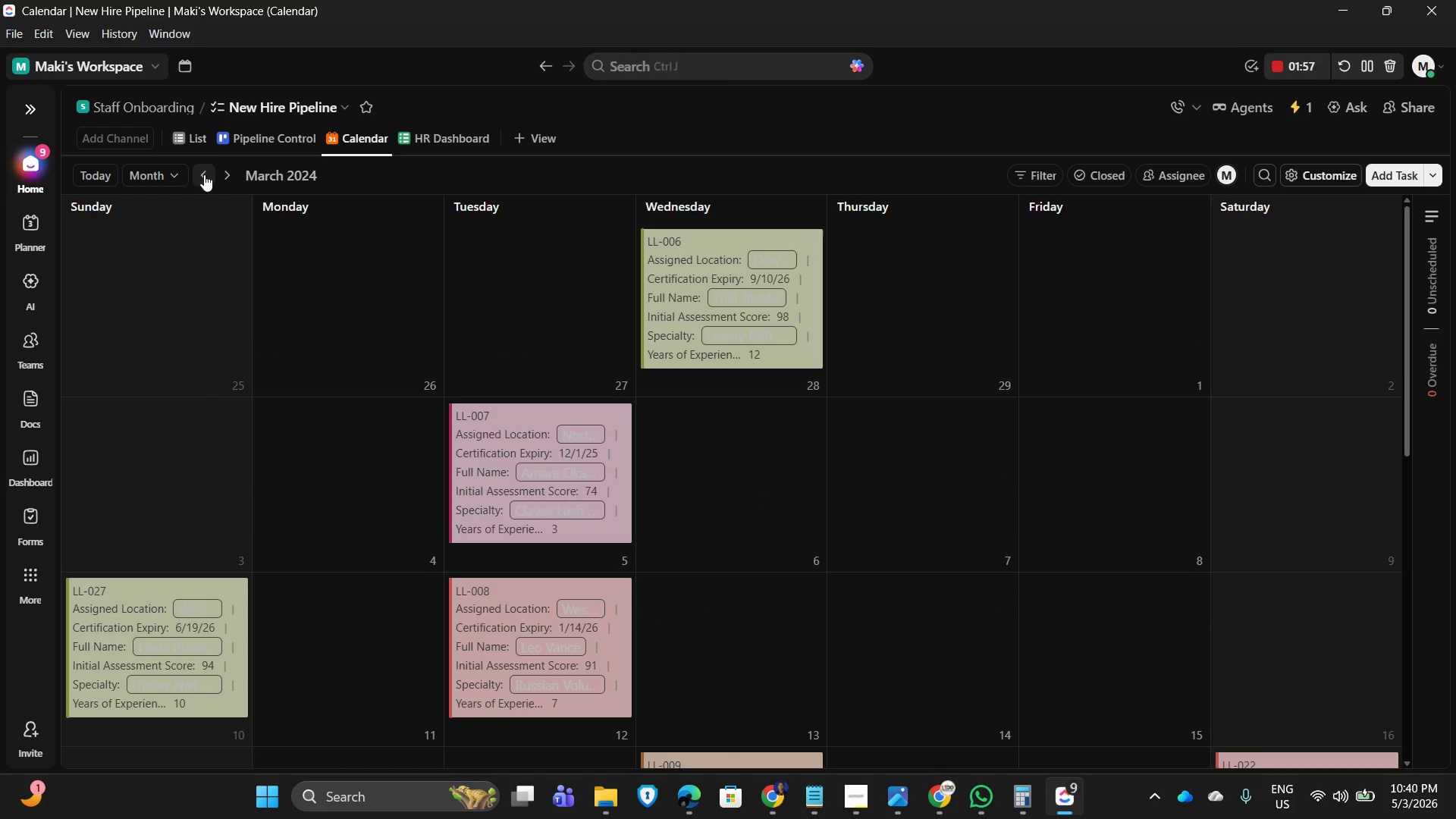 
left_click([204, 174])
 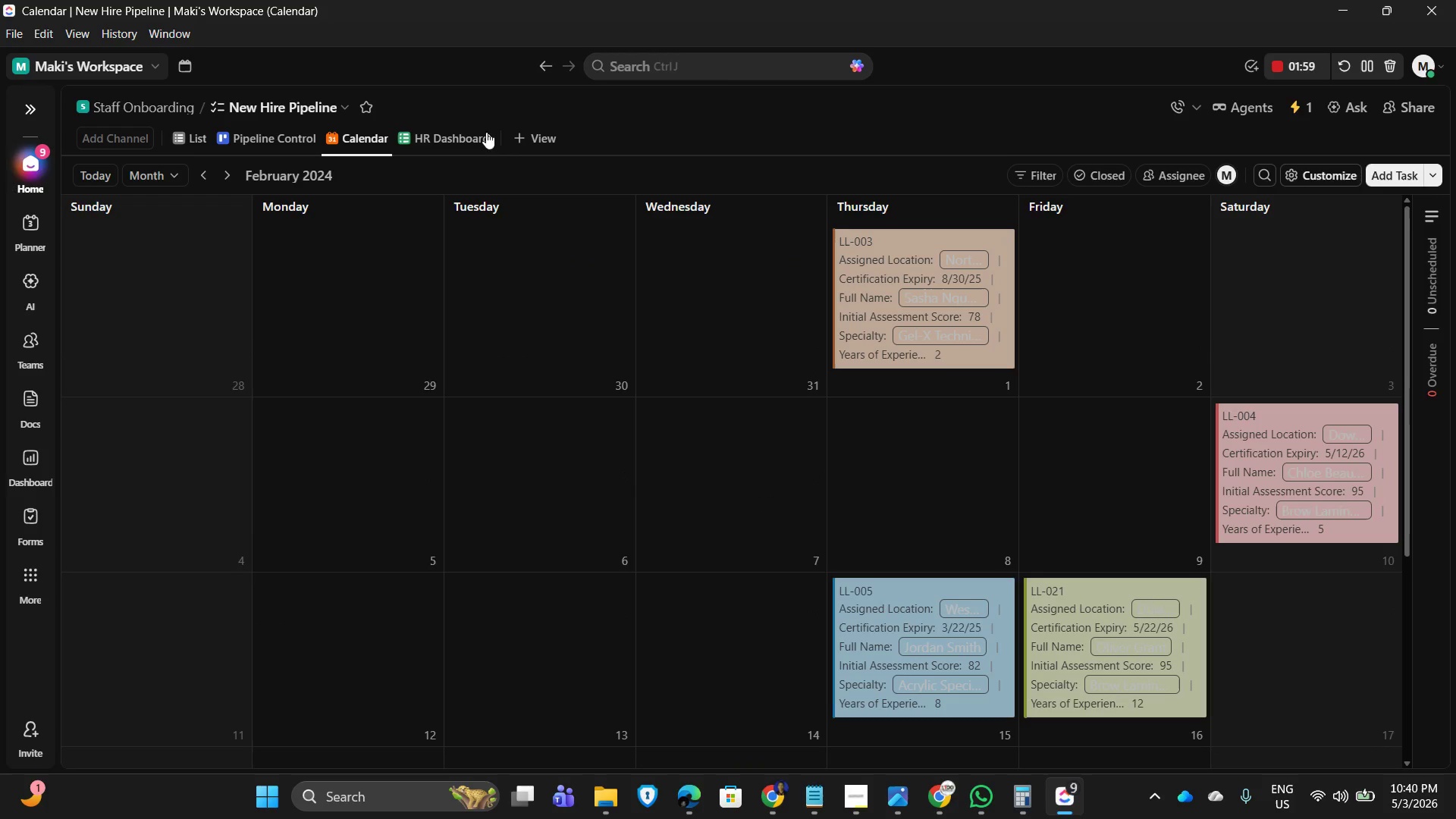 
scroll: coordinate [467, 355], scroll_direction: none, amount: 0.0
 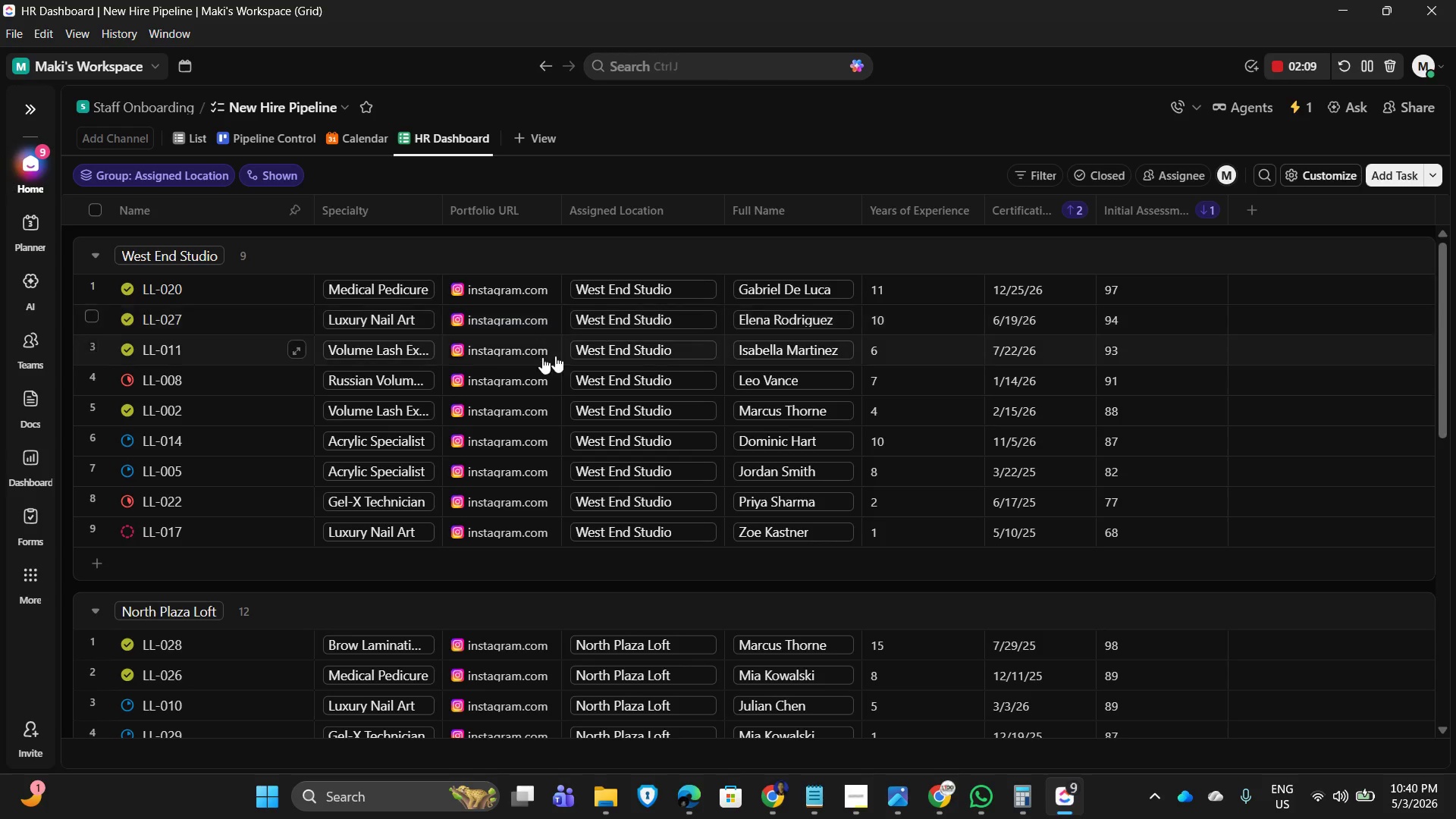 
wait(14.32)
 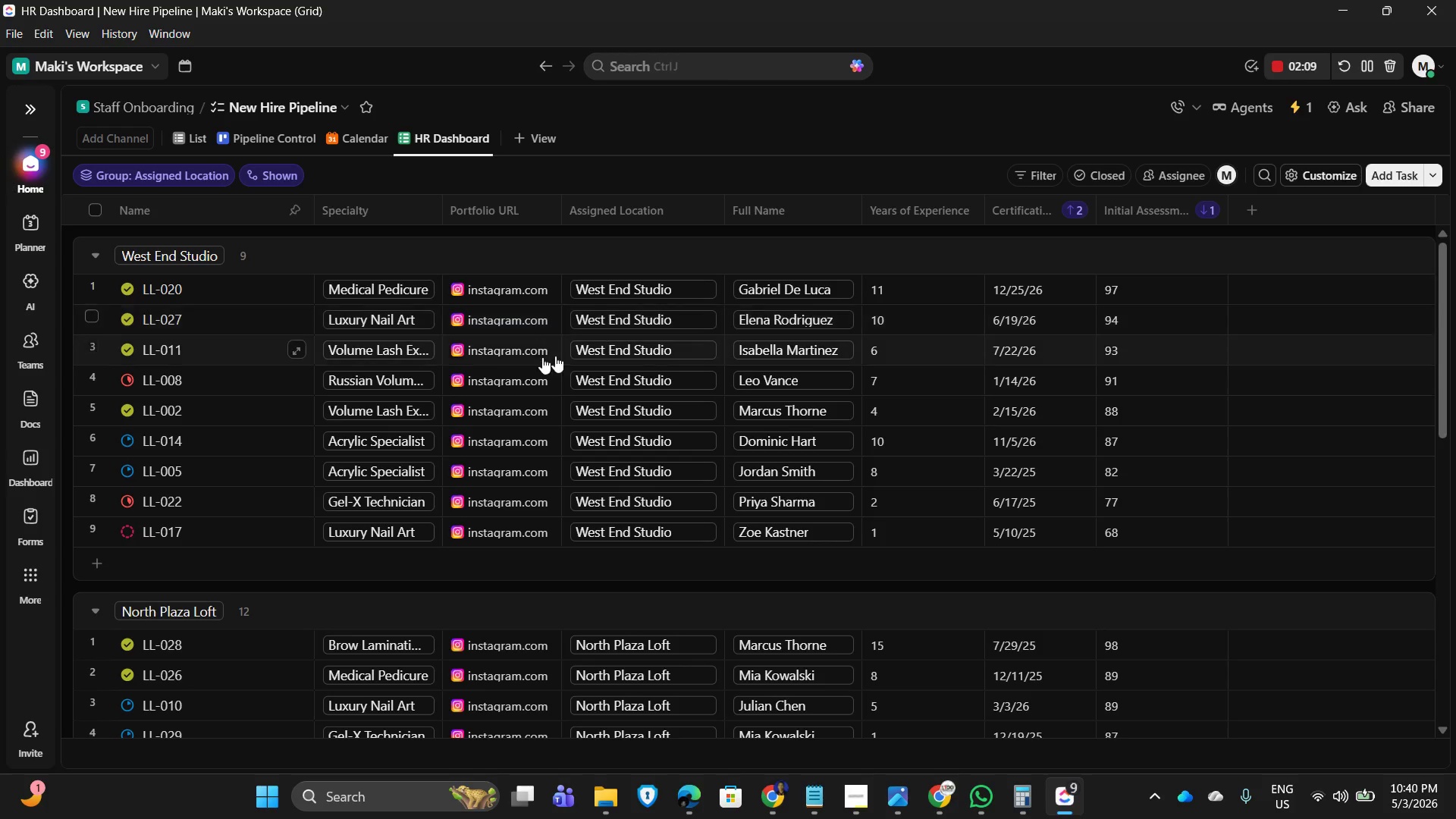 
left_click_drag(start_coordinate=[445, 207], to_coordinate=[491, 210])
 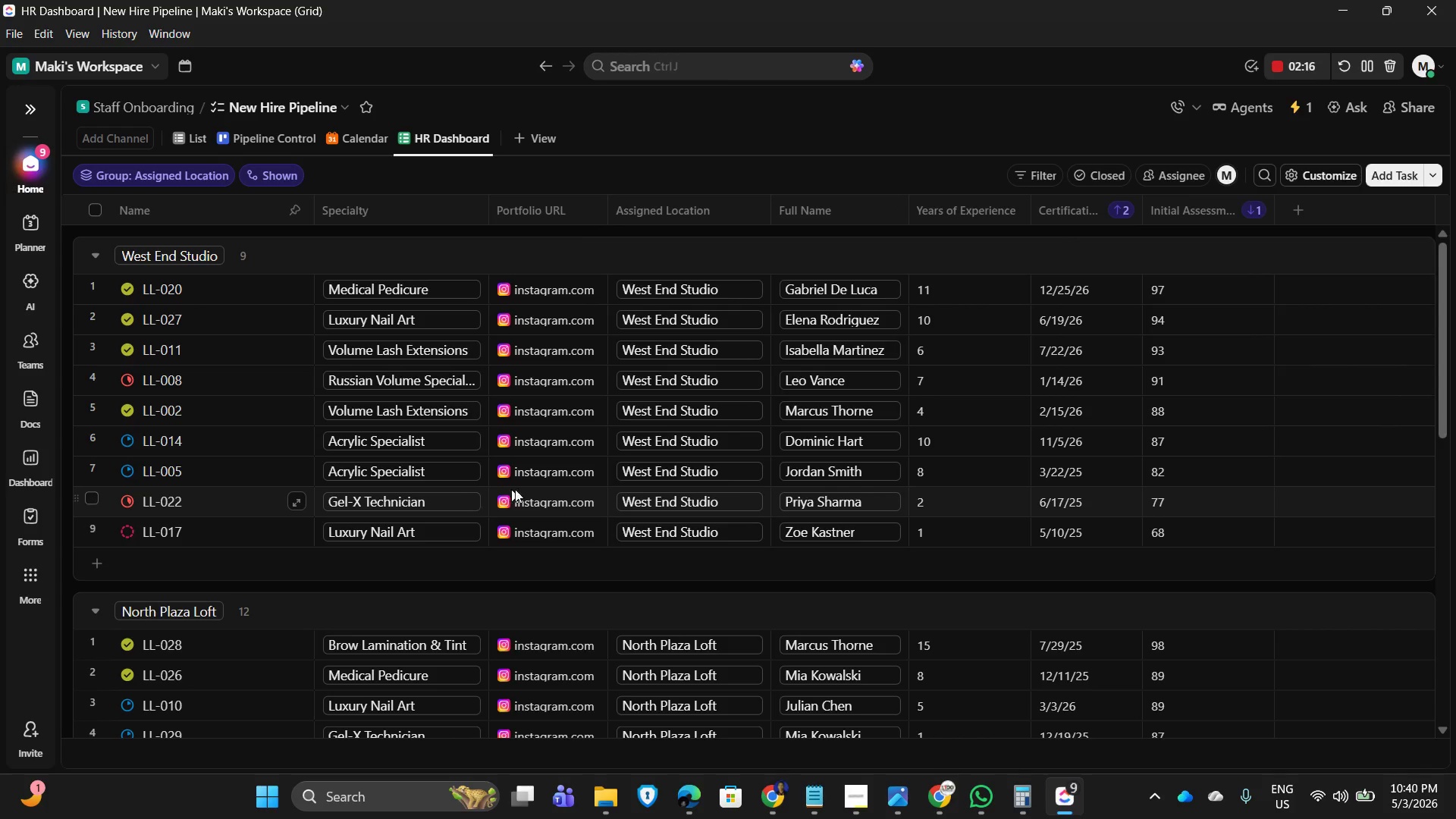 
scroll: coordinate [577, 504], scroll_direction: down, amount: 6.0
 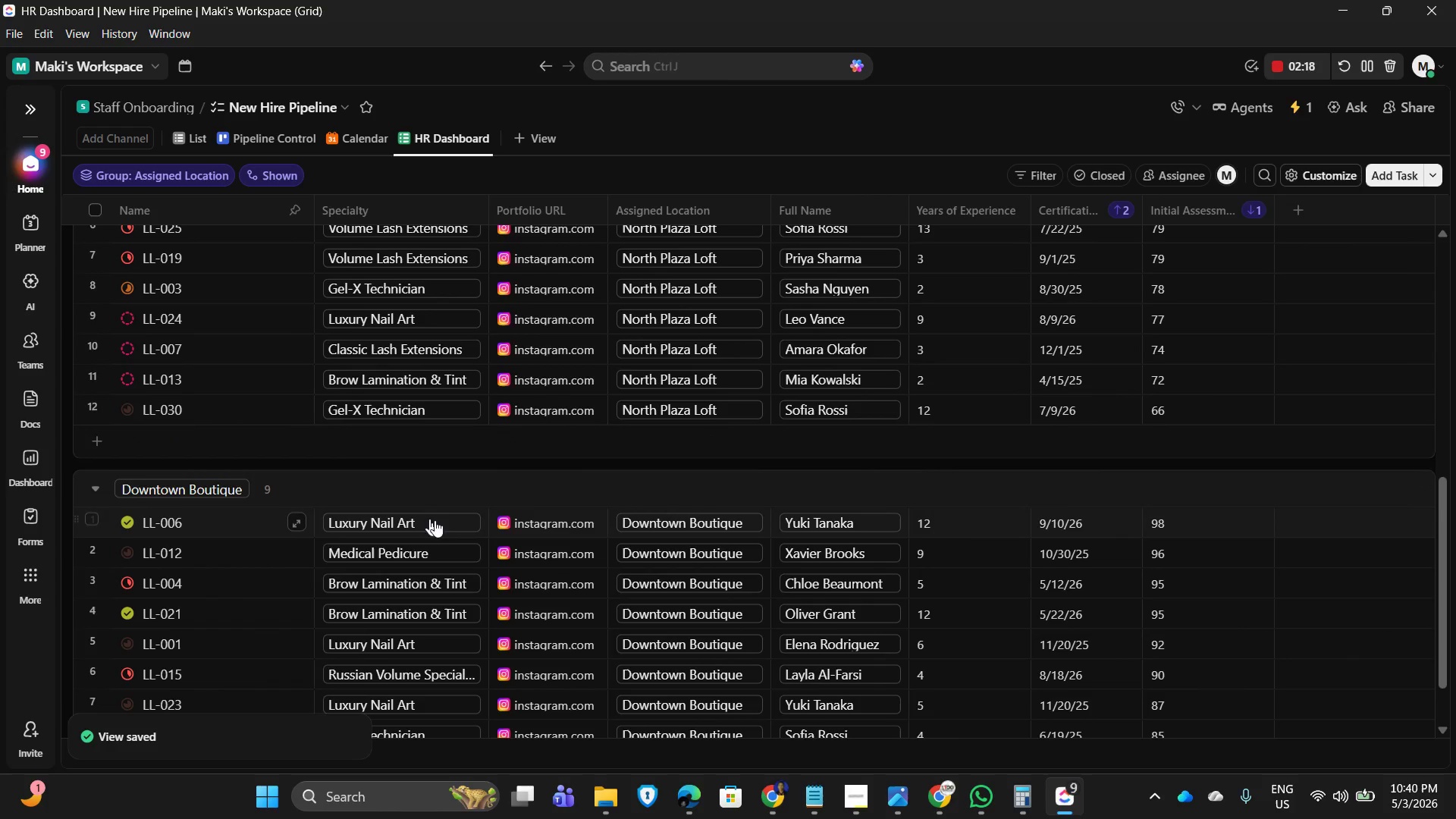 
scroll: coordinate [1143, 246], scroll_direction: up, amount: 12.0
 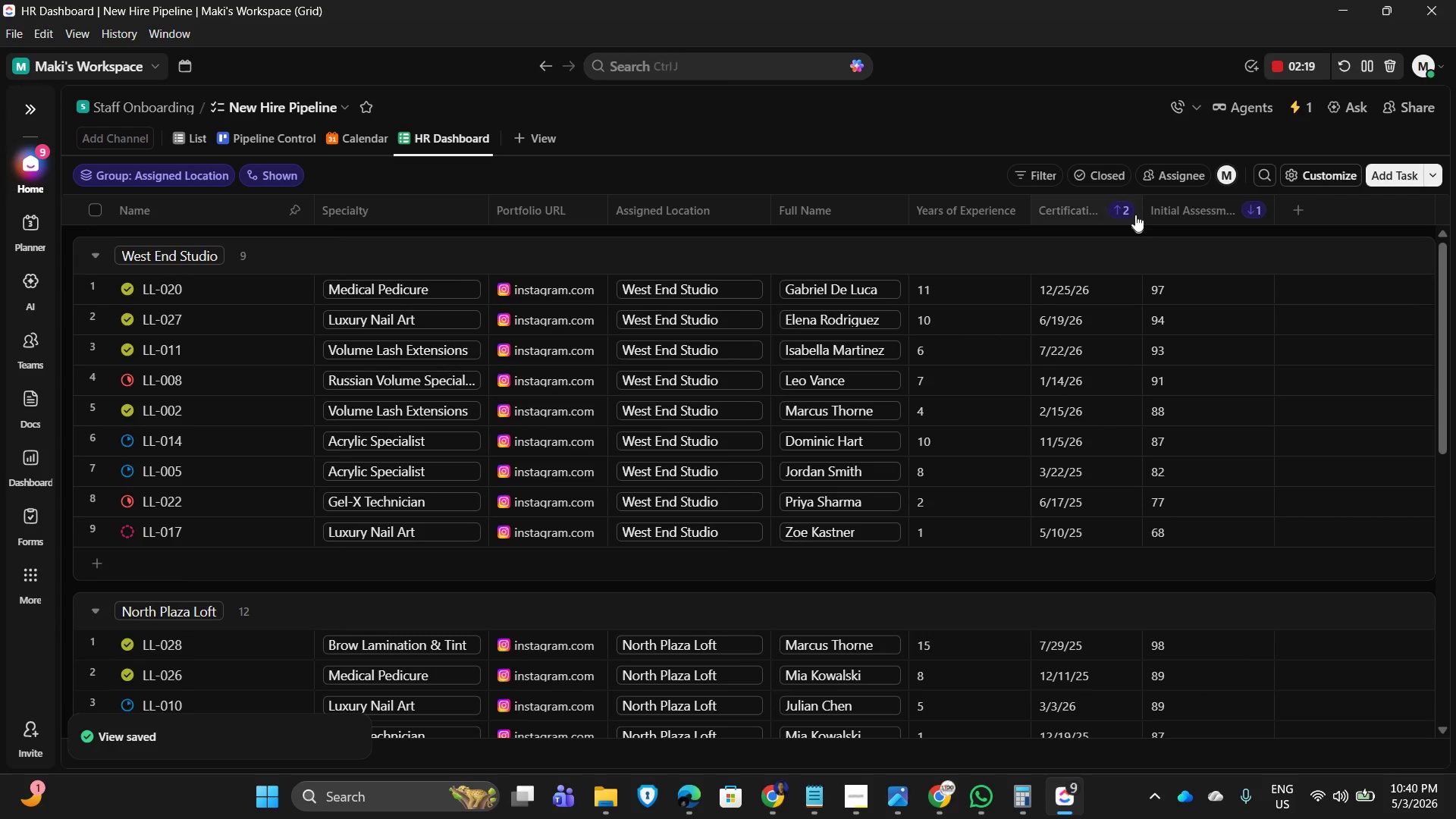 
mouse_move([1118, 206])
 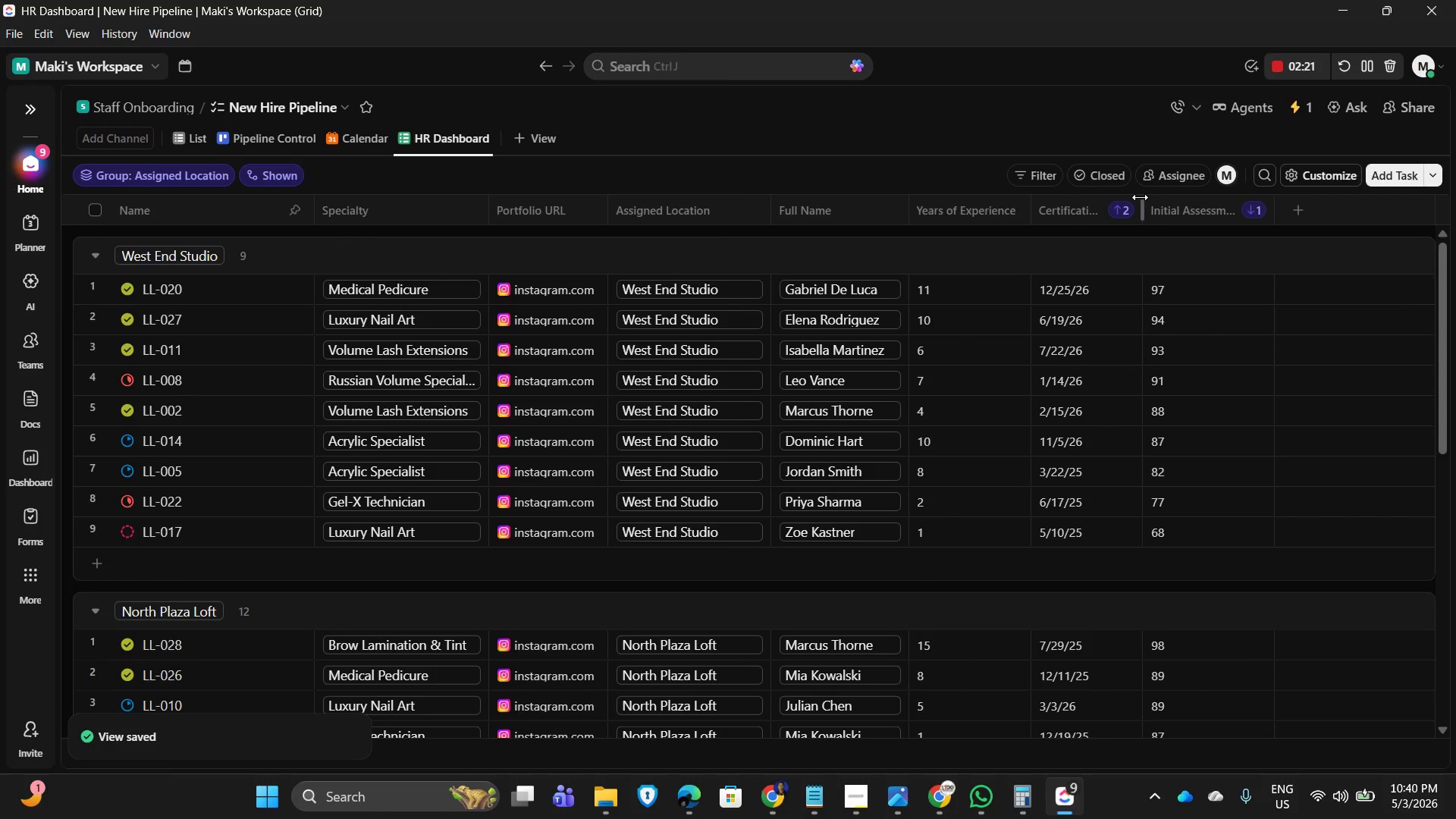 
left_click_drag(start_coordinate=[1140, 197], to_coordinate=[1180, 196])
 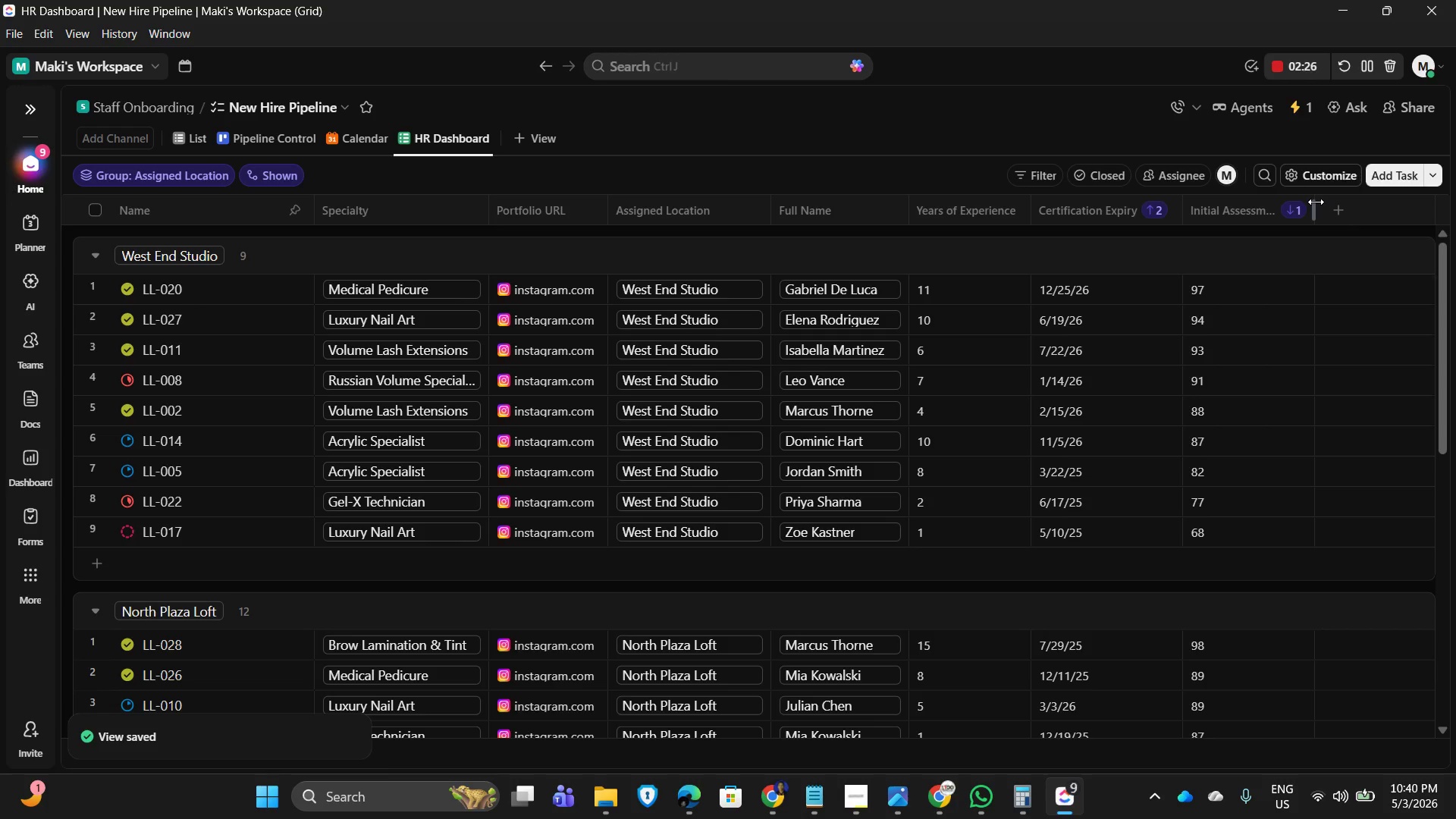 
left_click_drag(start_coordinate=[1316, 202], to_coordinate=[1360, 200])
 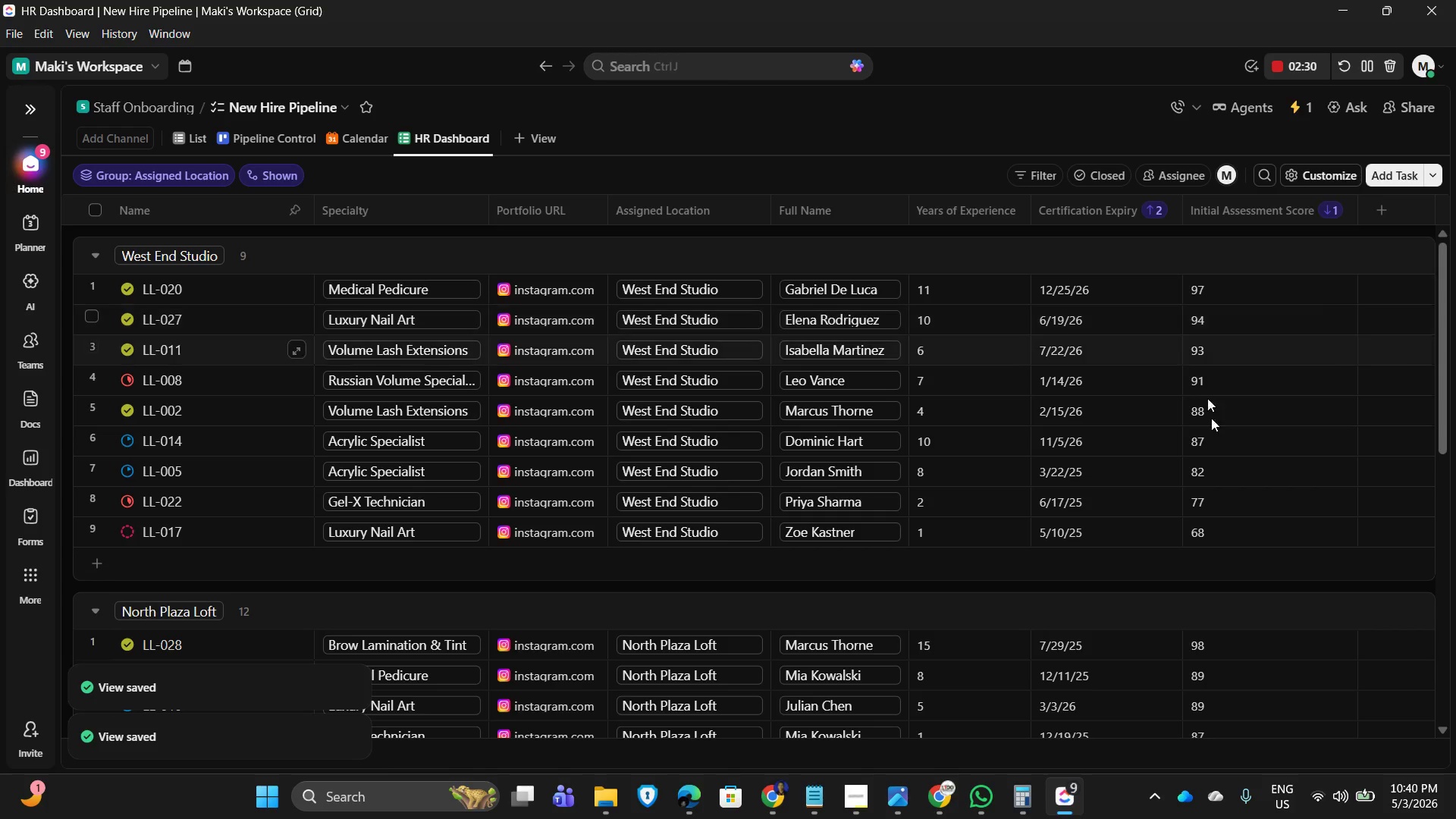 
scroll: coordinate [1204, 591], scroll_direction: down, amount: 6.0
 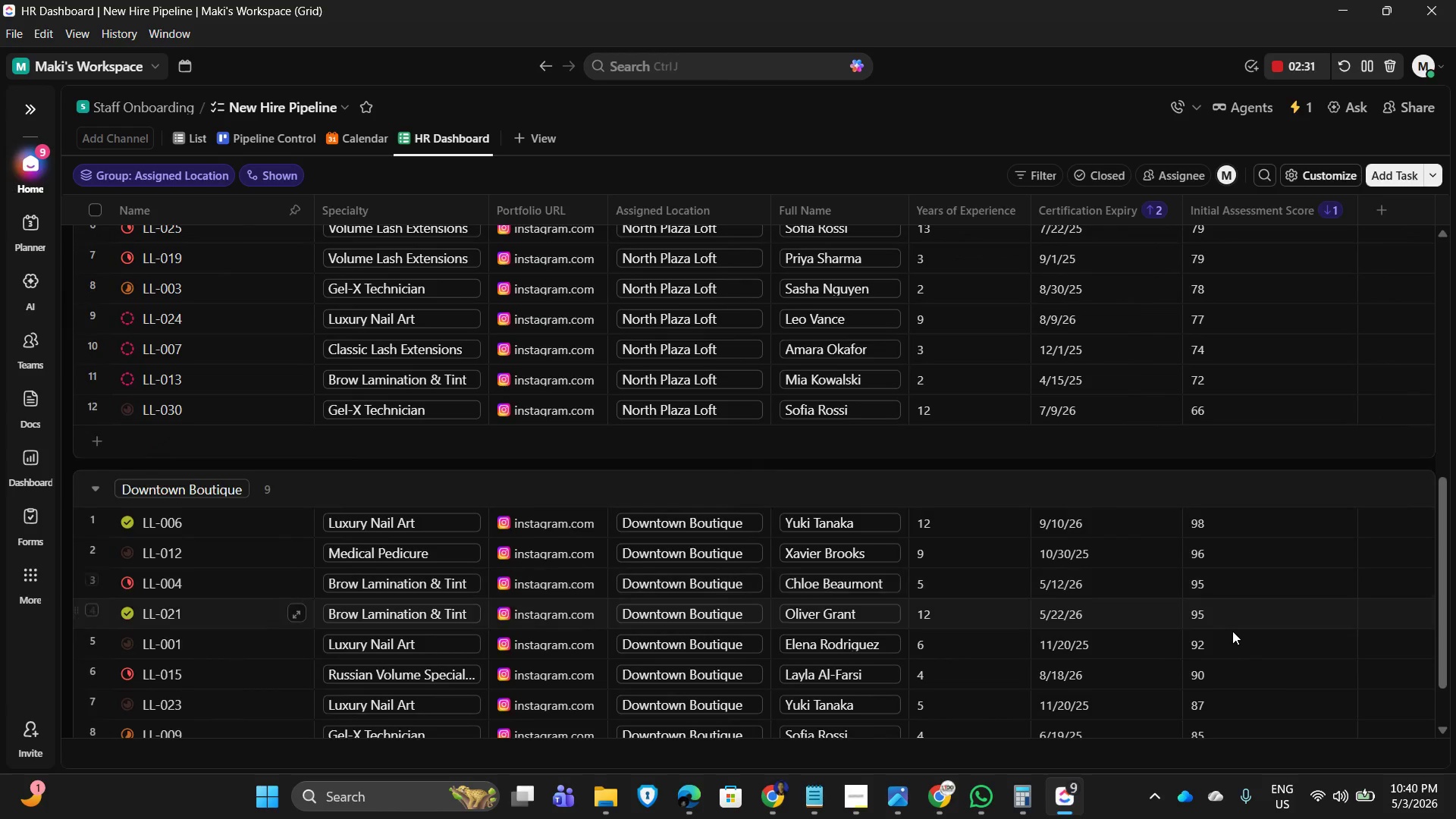 
scroll: coordinate [1192, 491], scroll_direction: up, amount: 10.0
 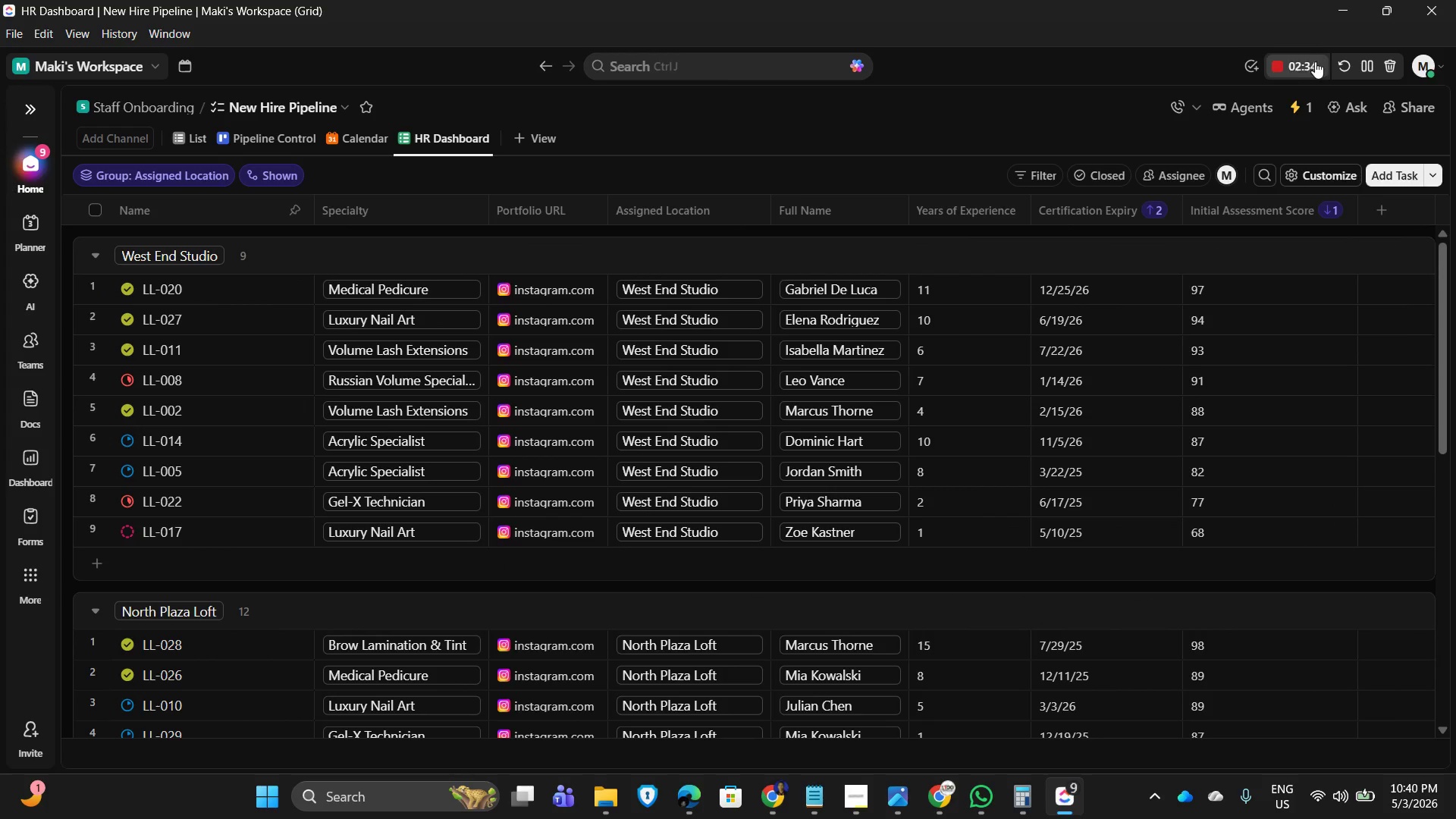 
mouse_move([1279, 75])
 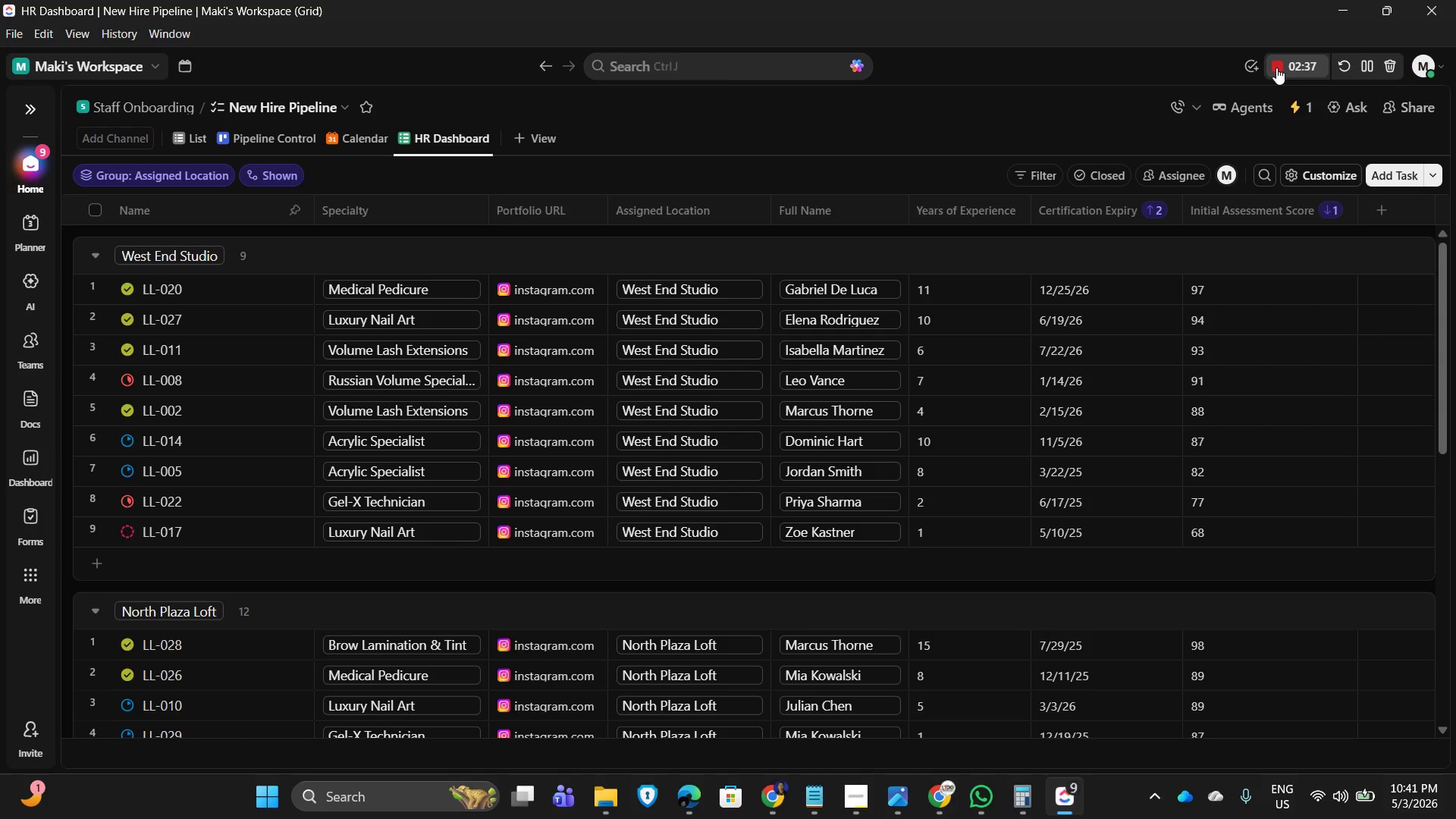 
left_click([1276, 67])
 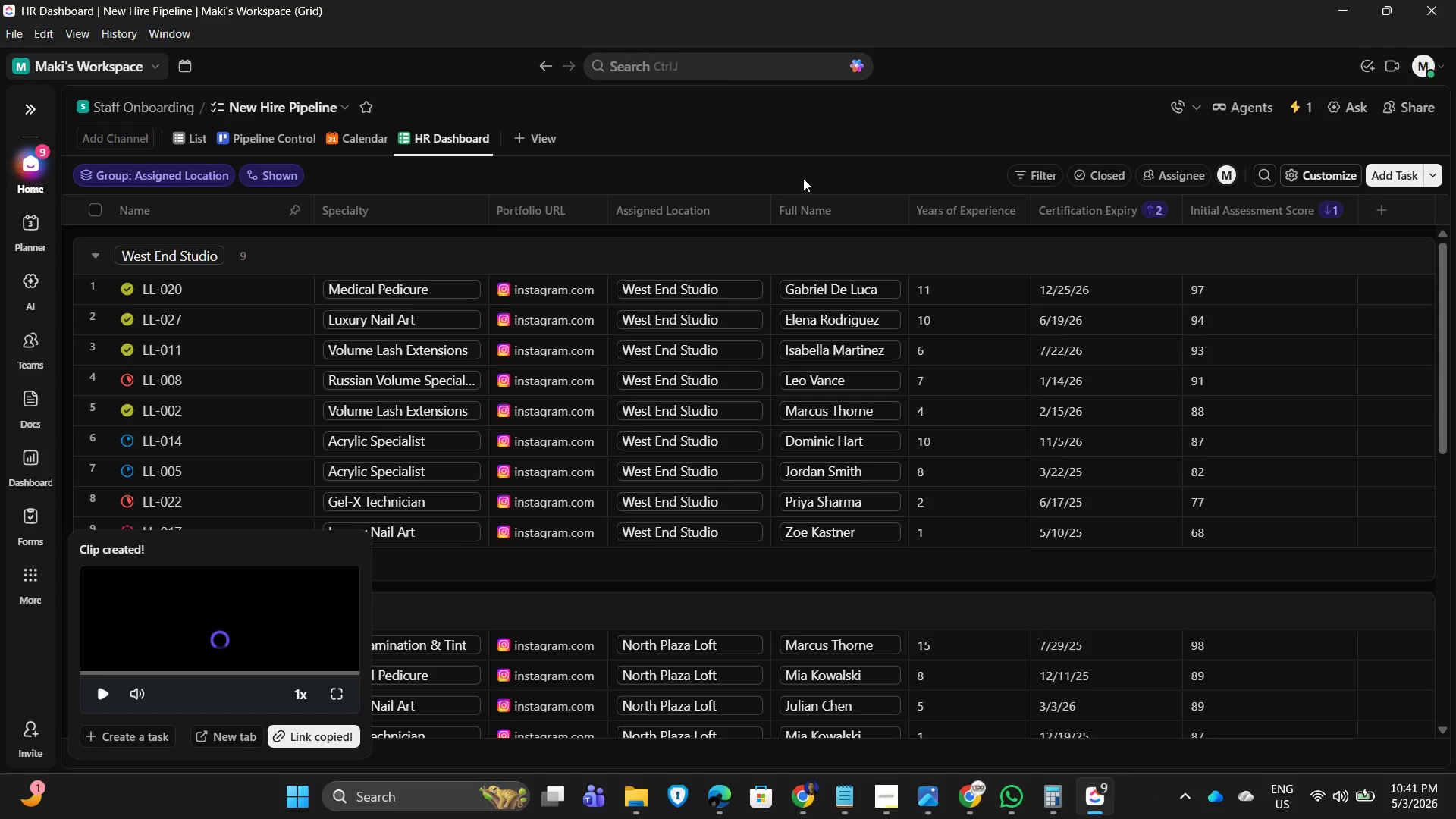 
left_click([317, 735])
 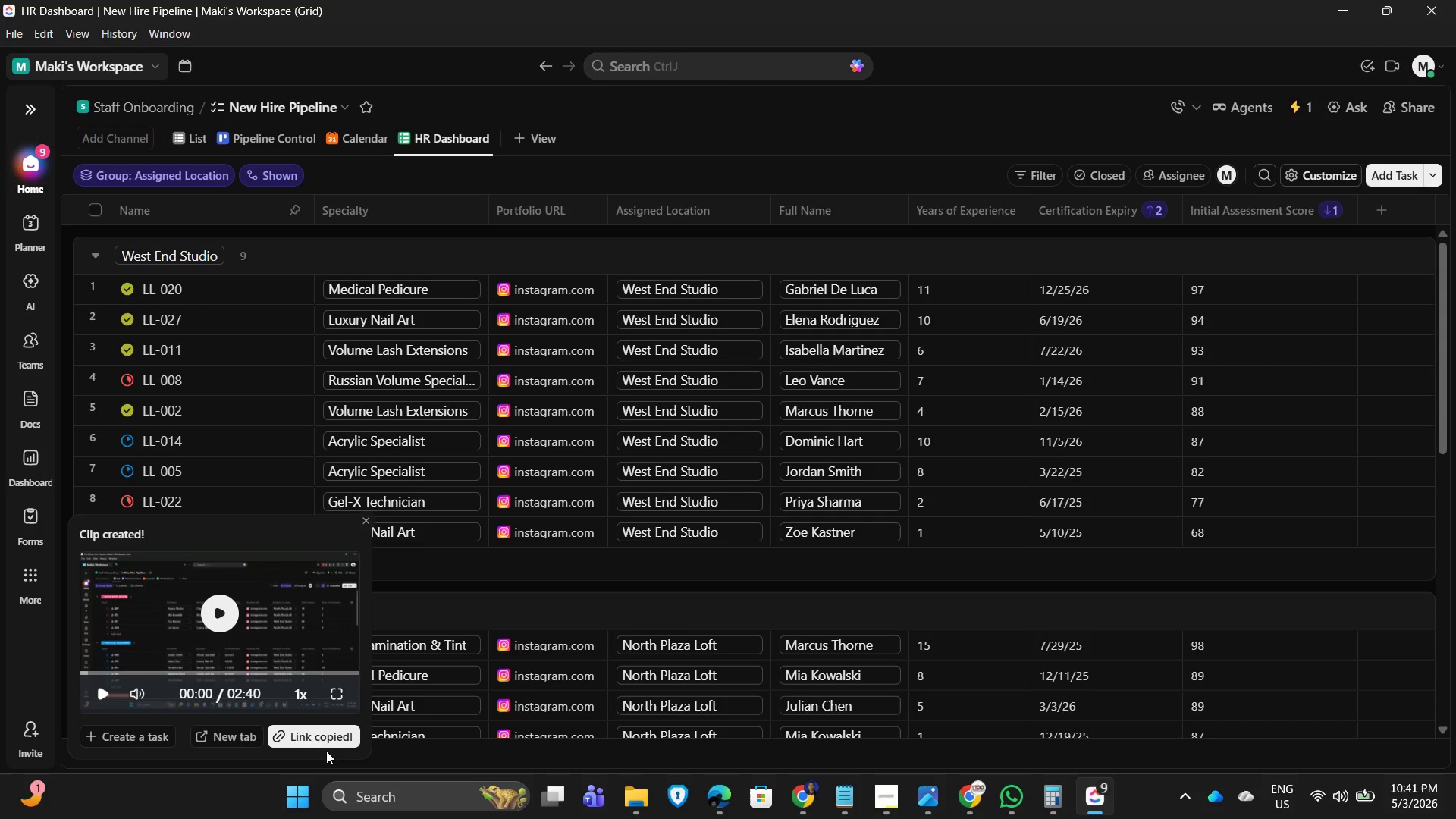 
left_click([325, 738])
 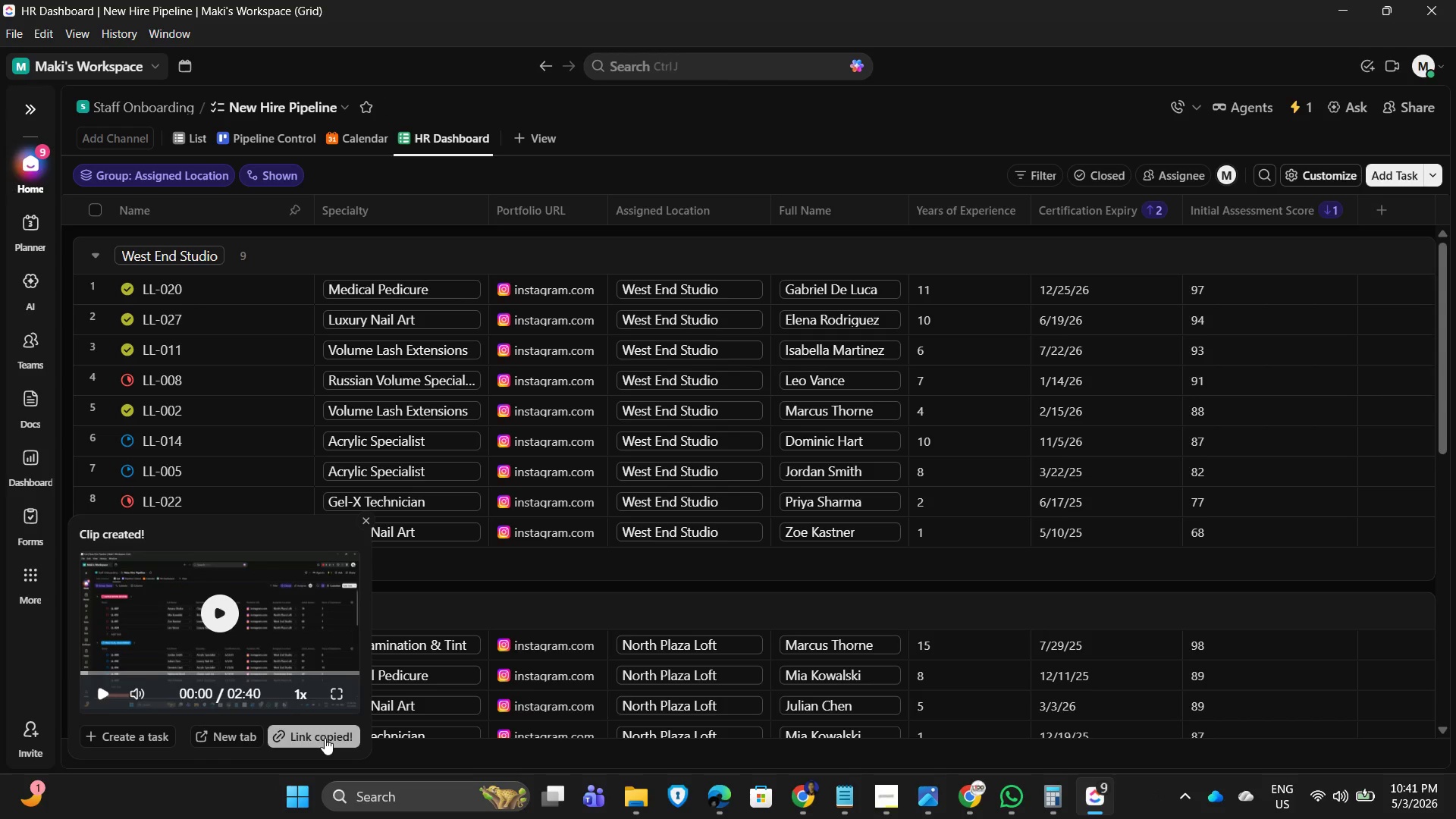 
left_click([325, 738])
 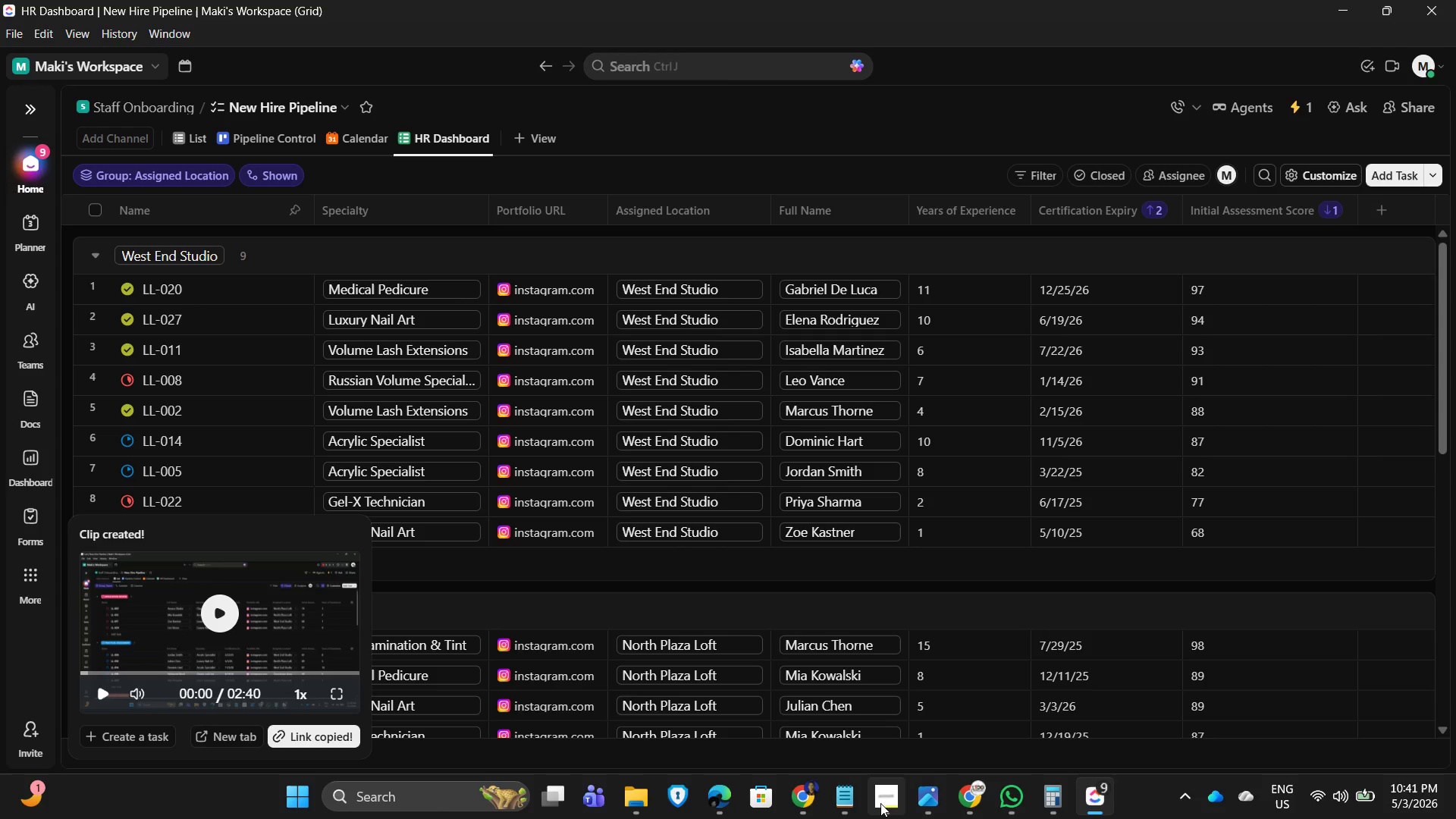 
left_click([843, 802])
 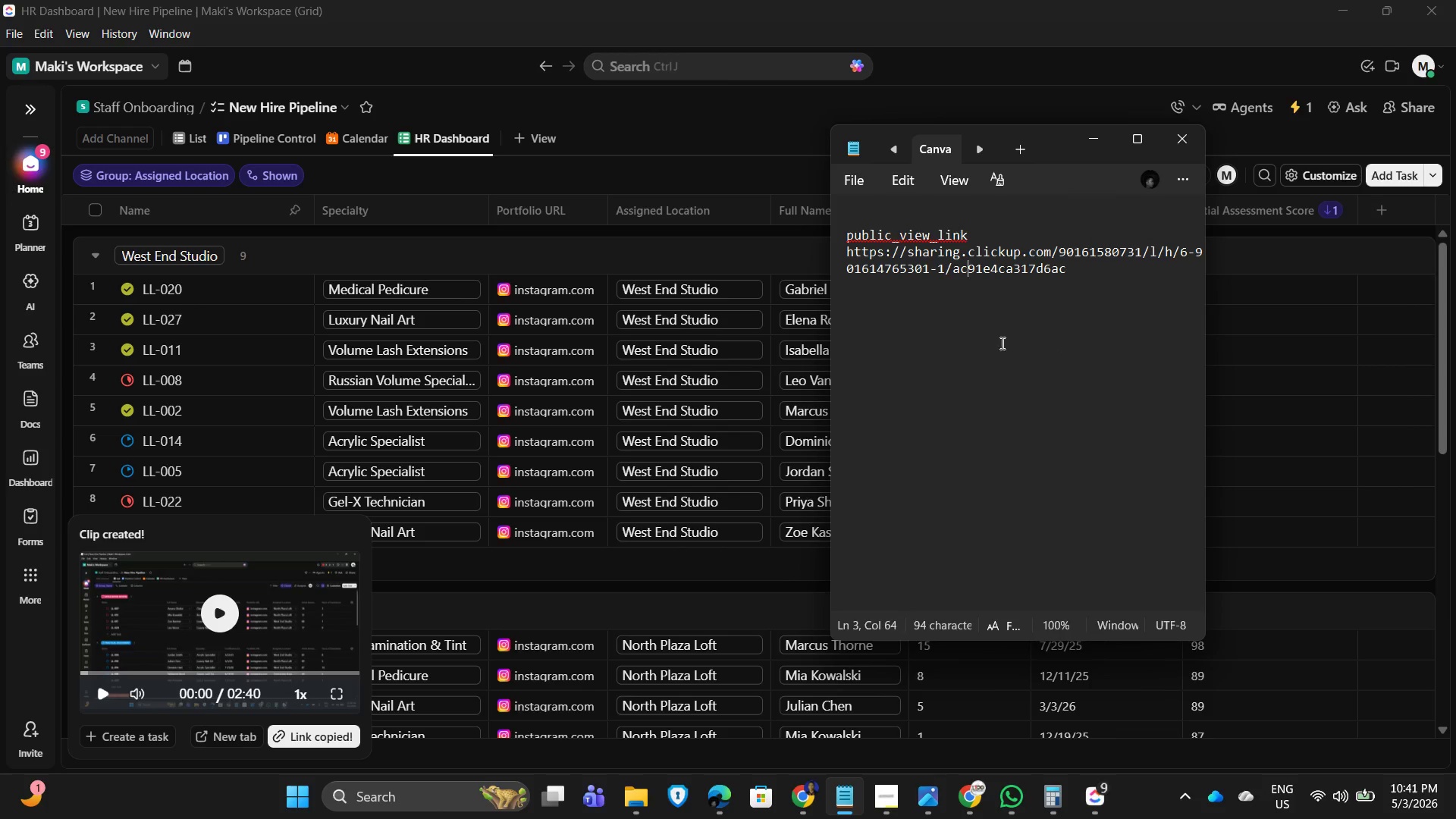 
double_click([1119, 279])
 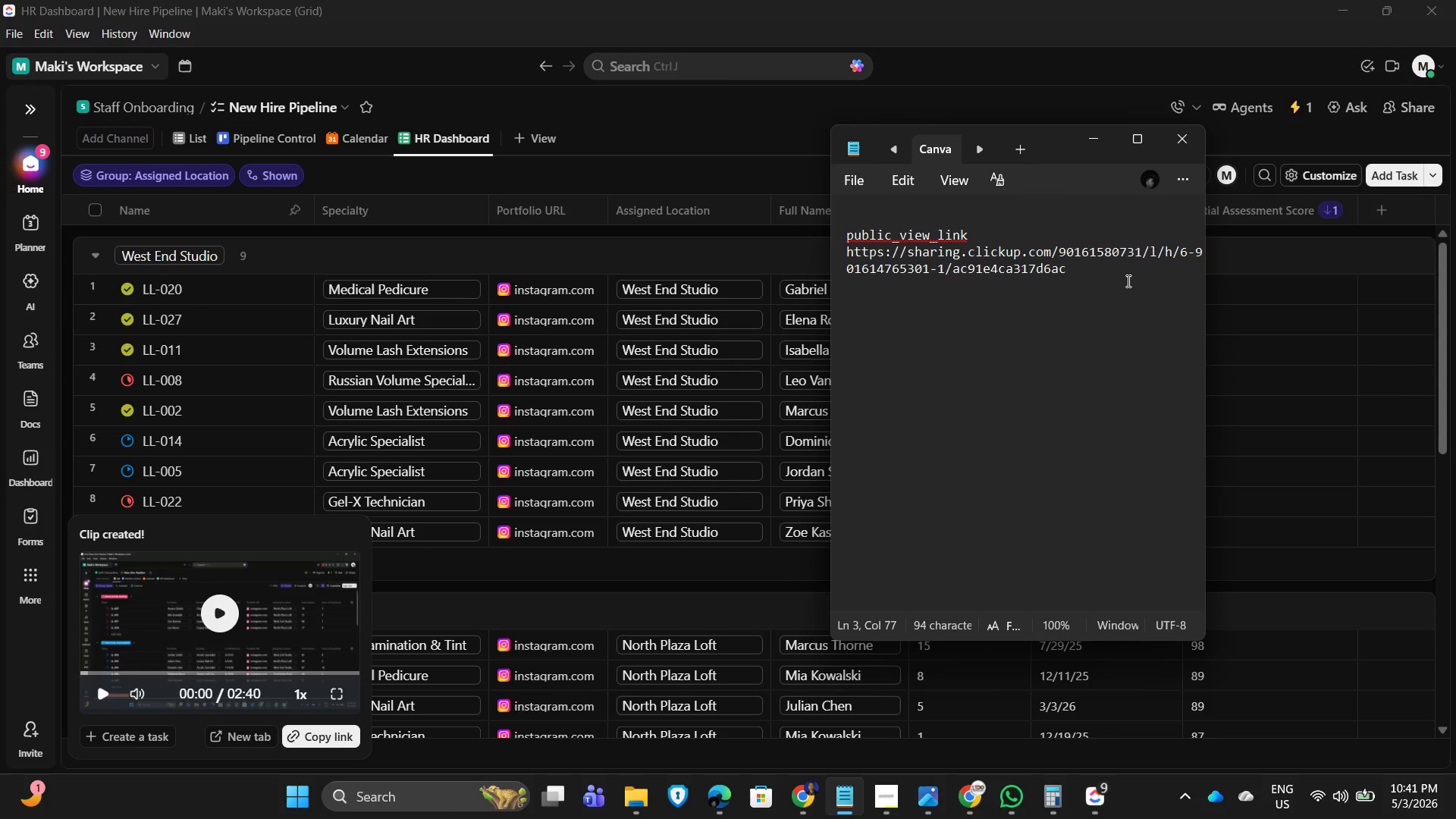 
key(Enter)
 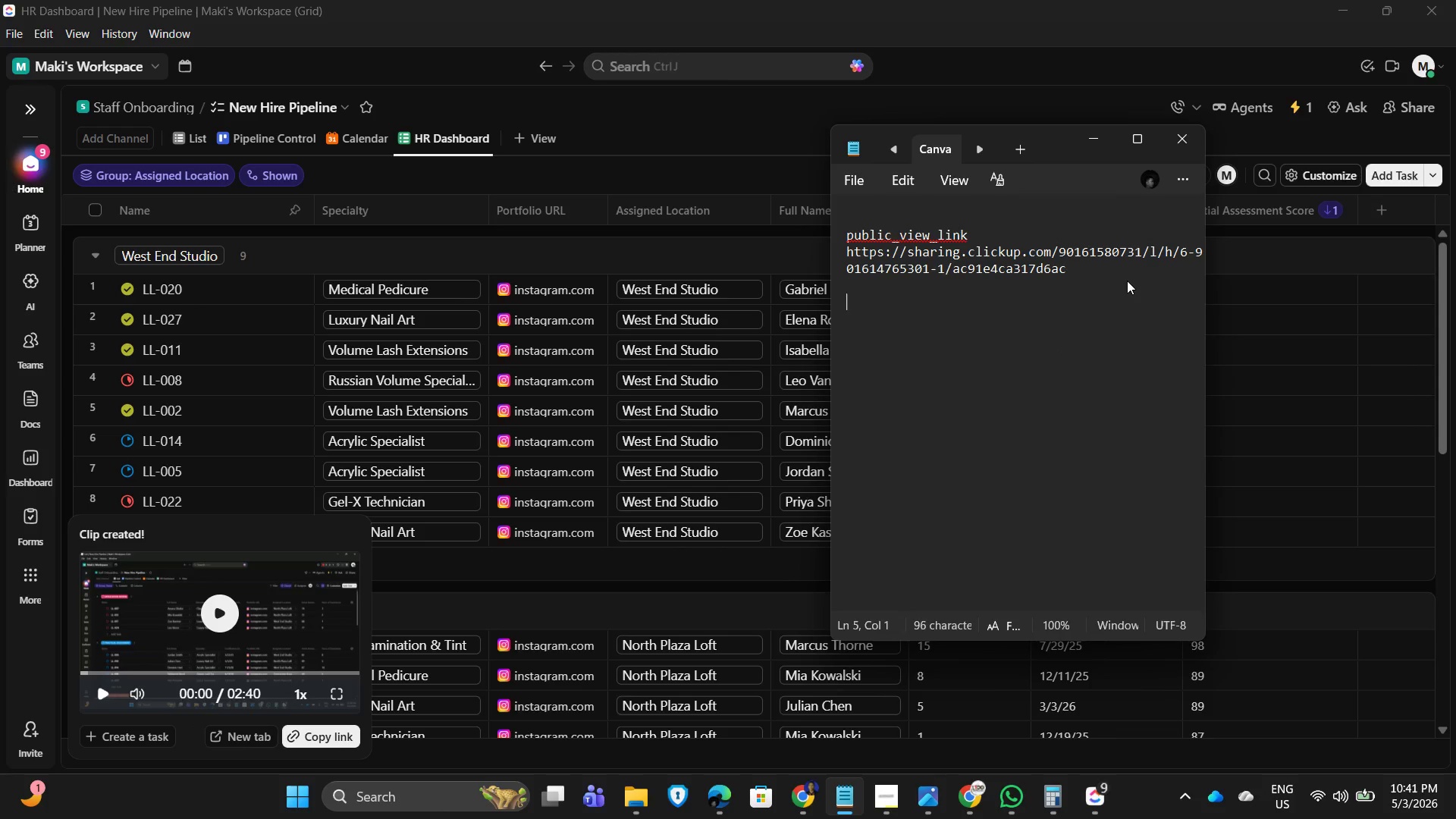 
key(Enter)
 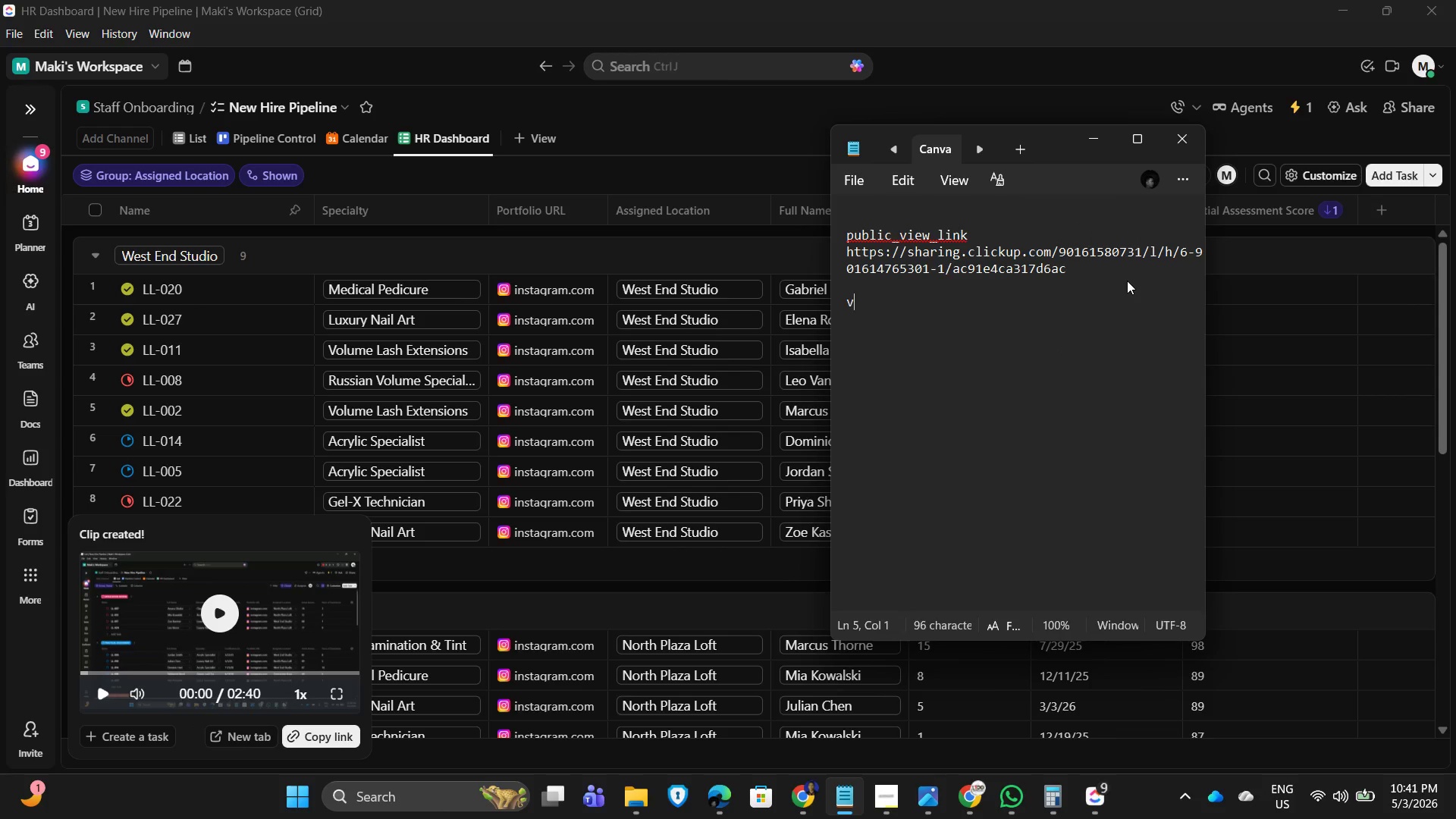 
type(video_walktho)
key(Backspace)
type(rough_link)
 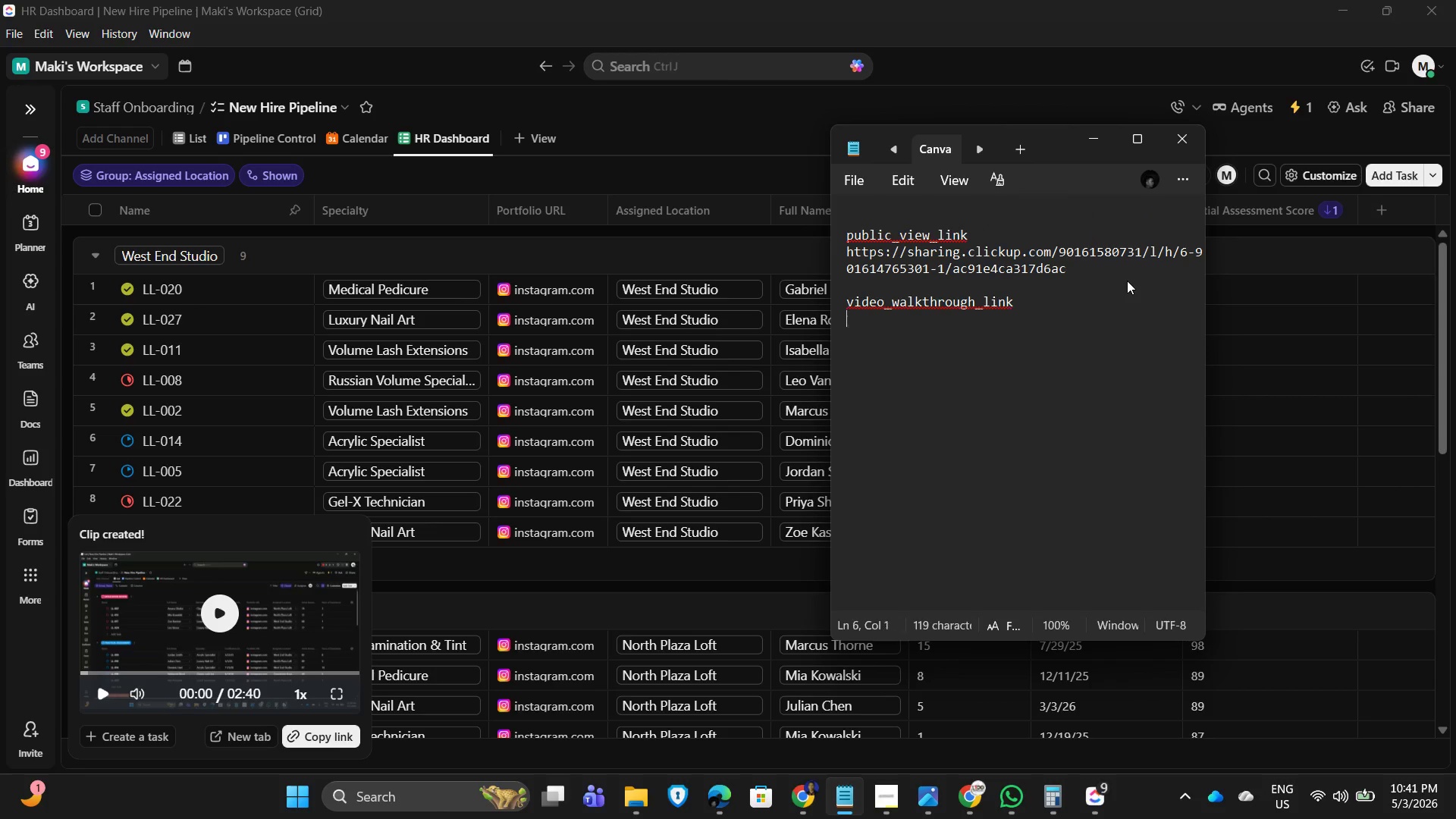 
key(Enter)
 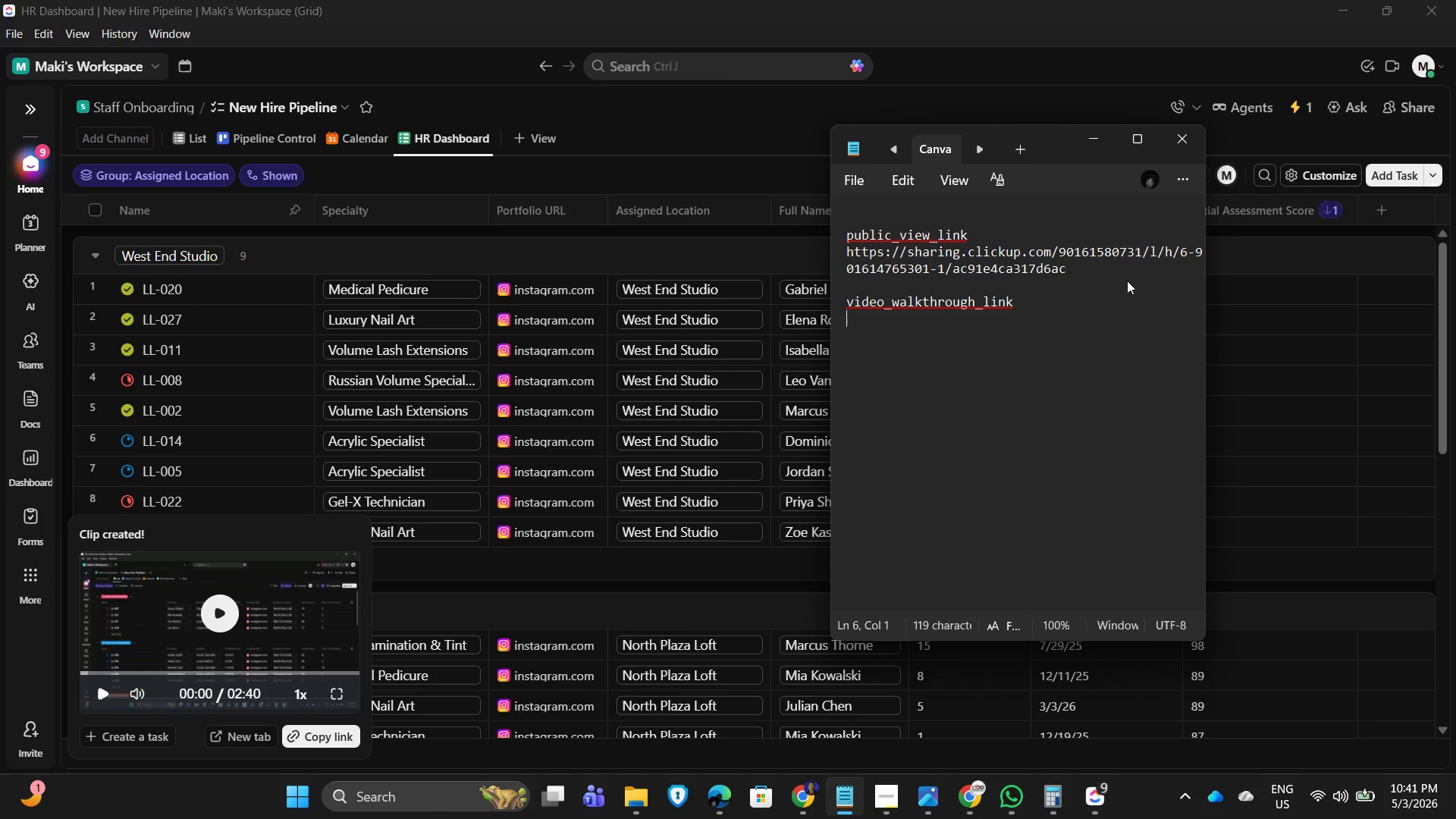 
key(Control+V)
 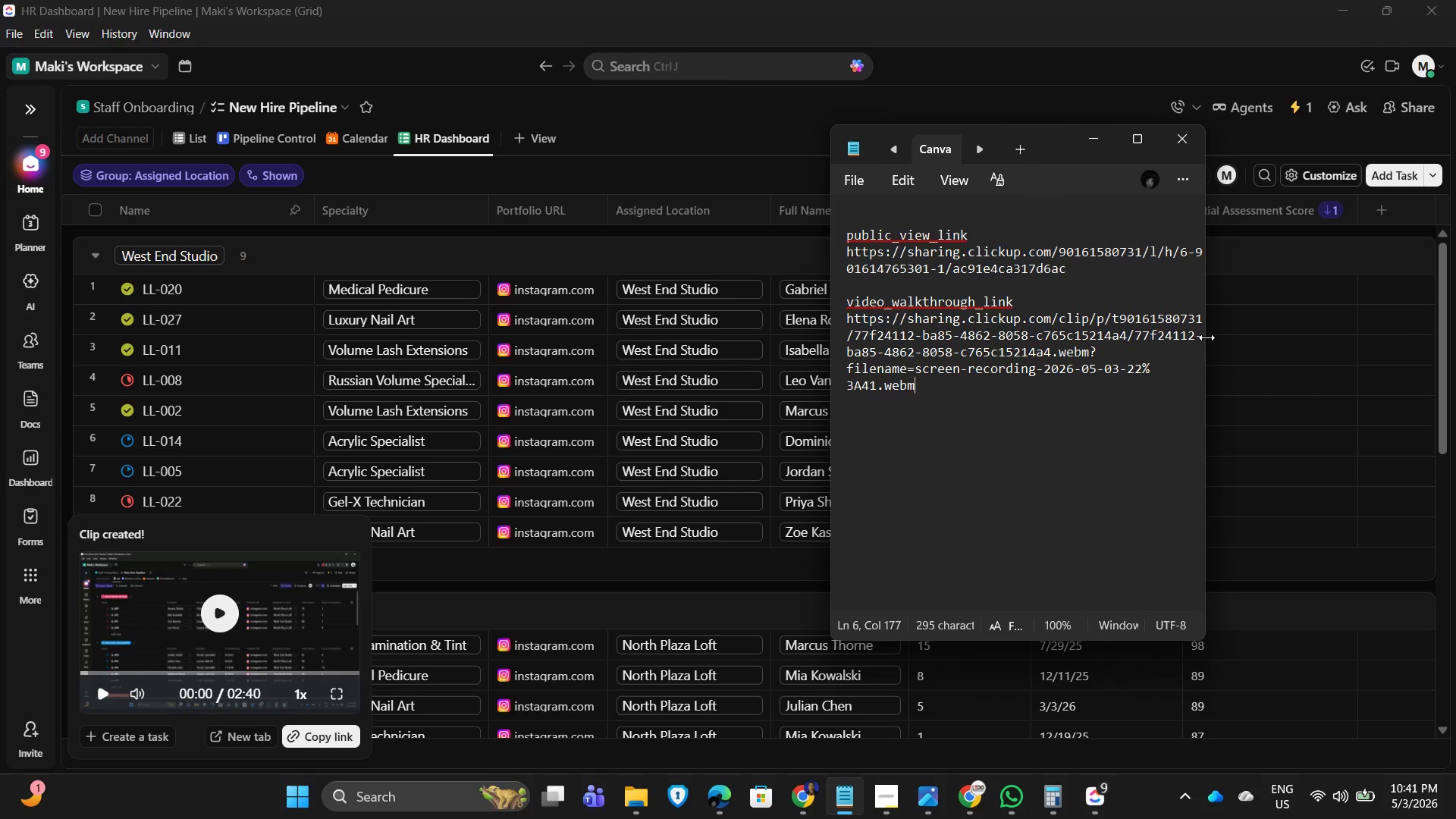 
key(Enter)
 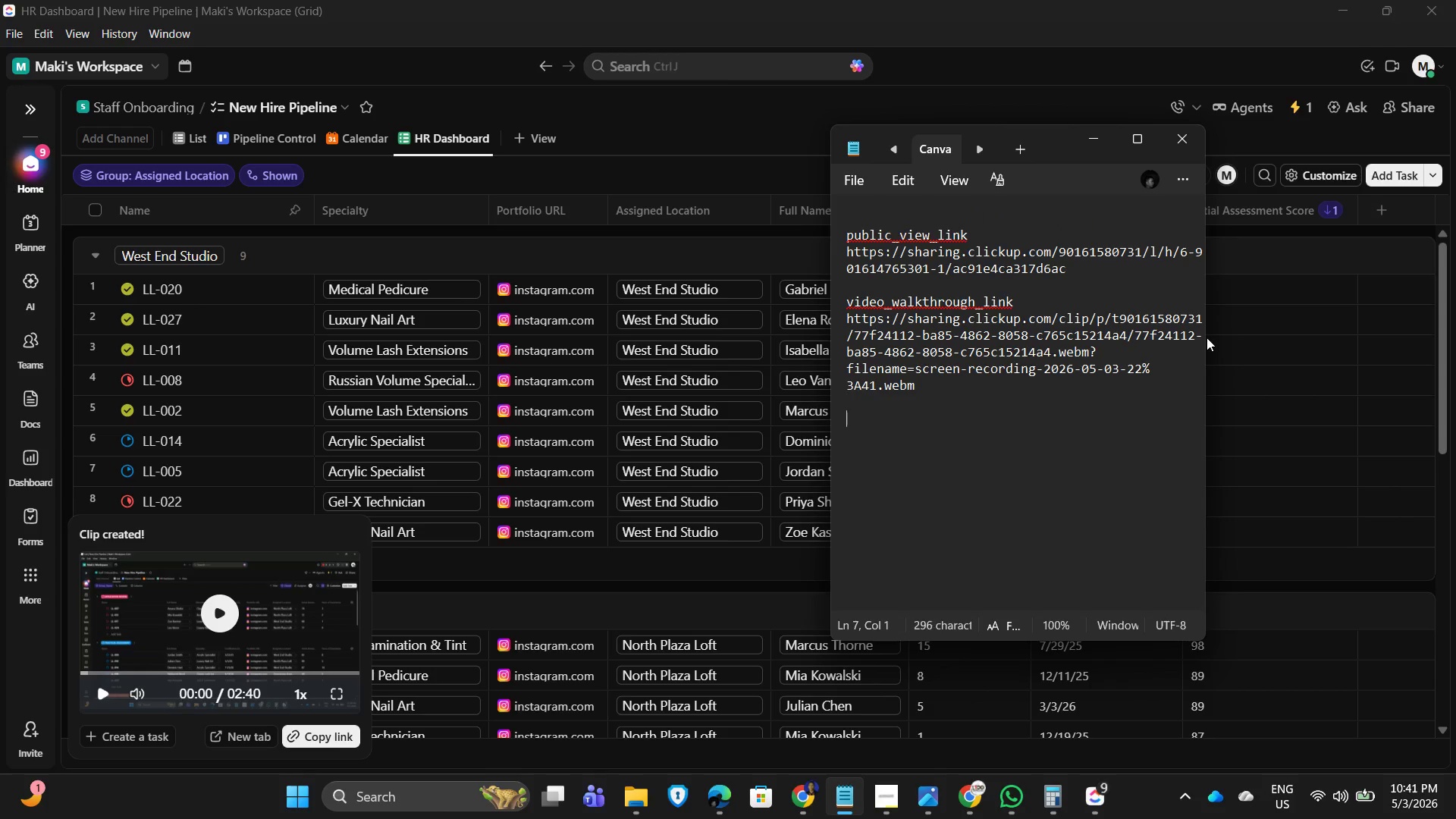 
key(Enter)
 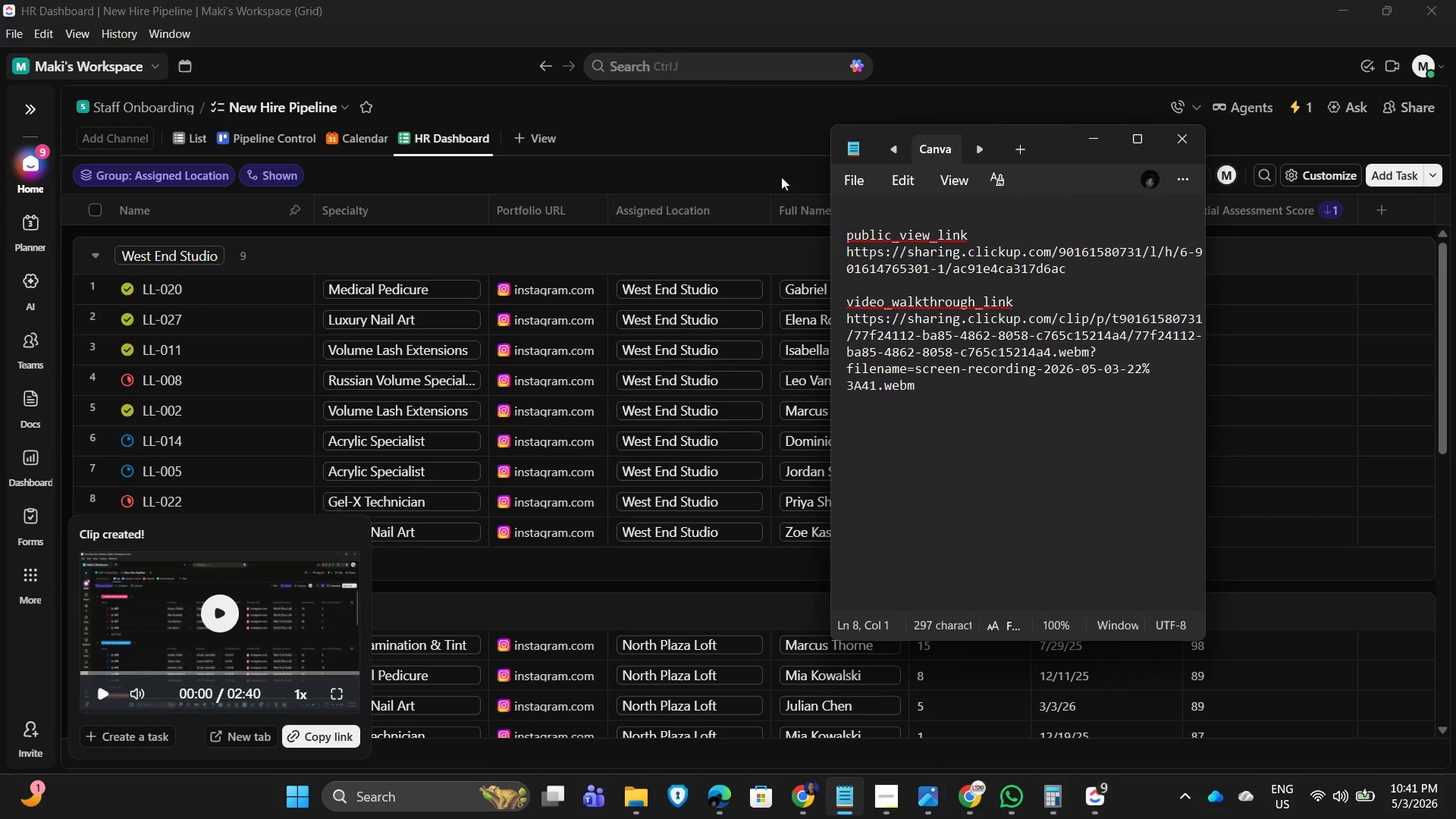 
left_click_drag(start_coordinate=[732, 134], to_coordinate=[730, 130])